 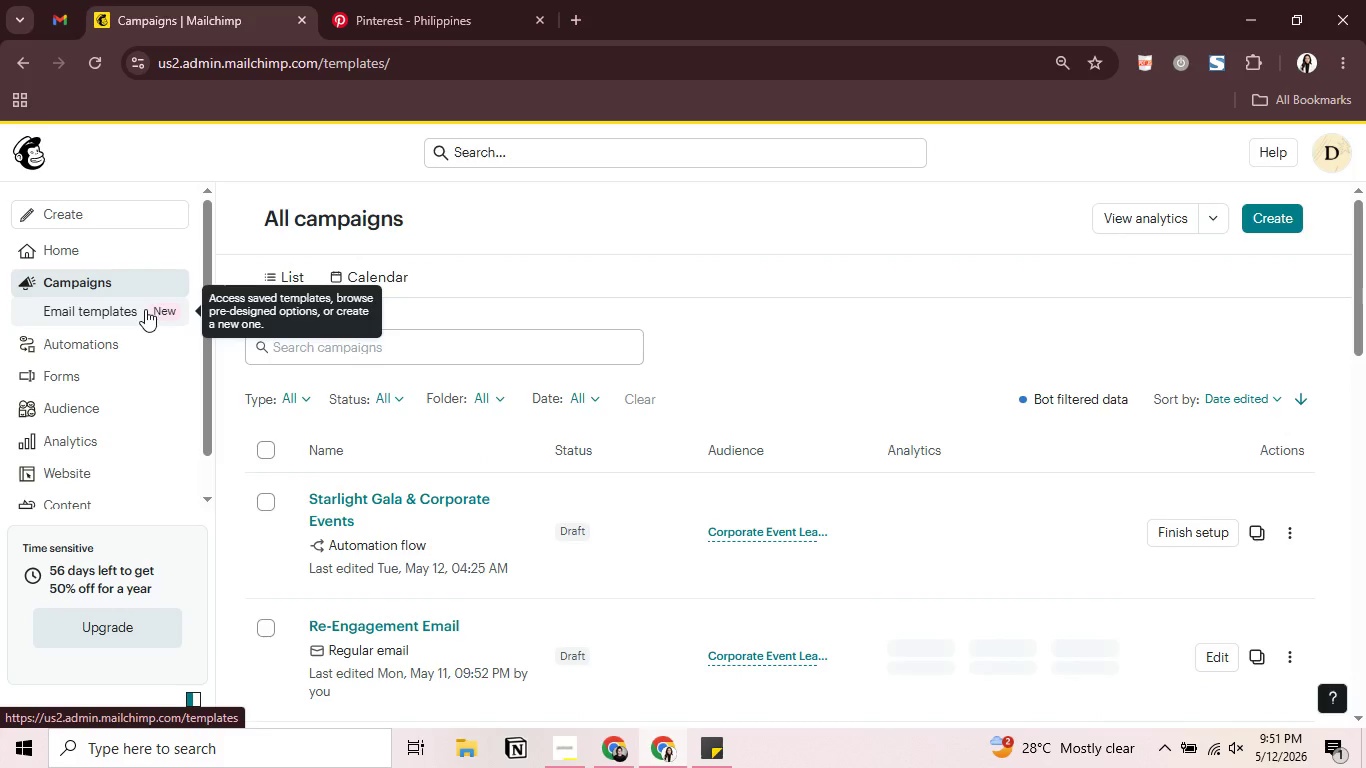 
mouse_move([143, 362])
 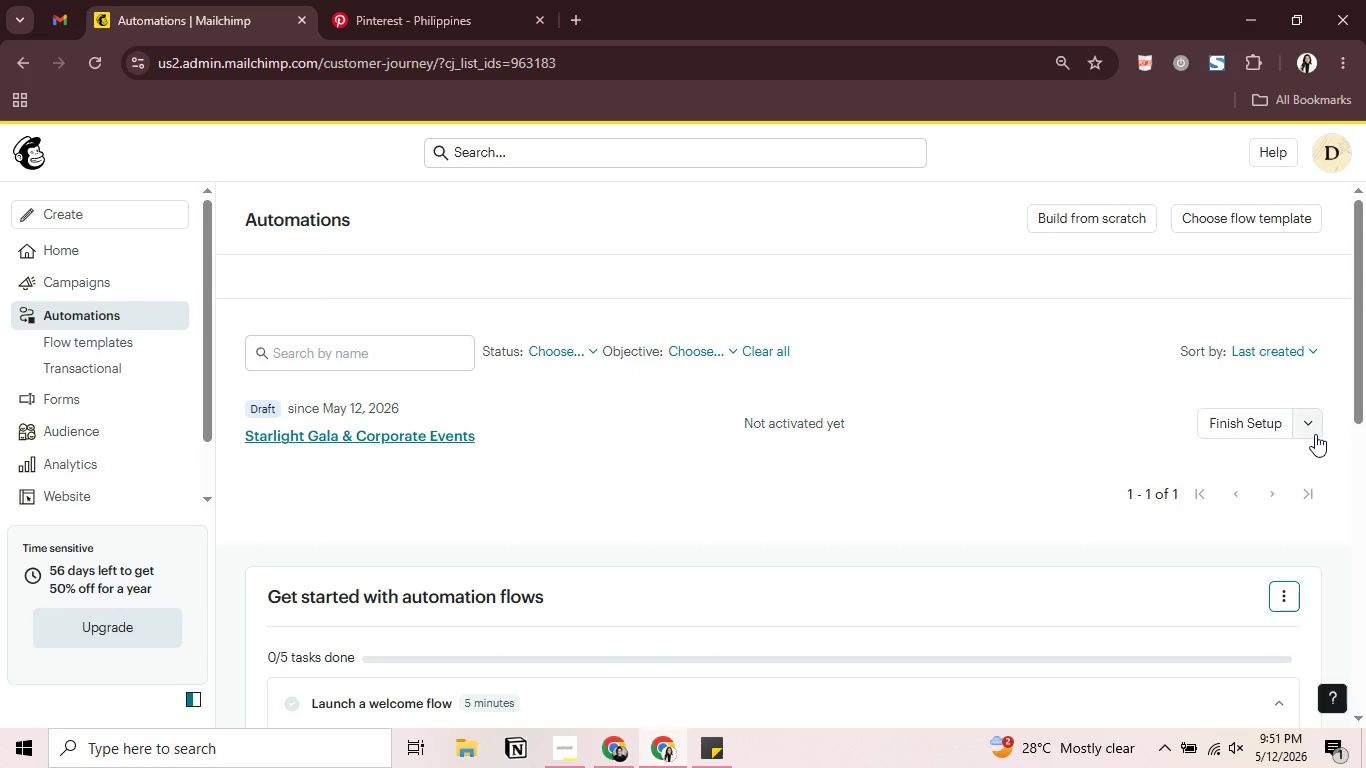 
left_click([1316, 434])
 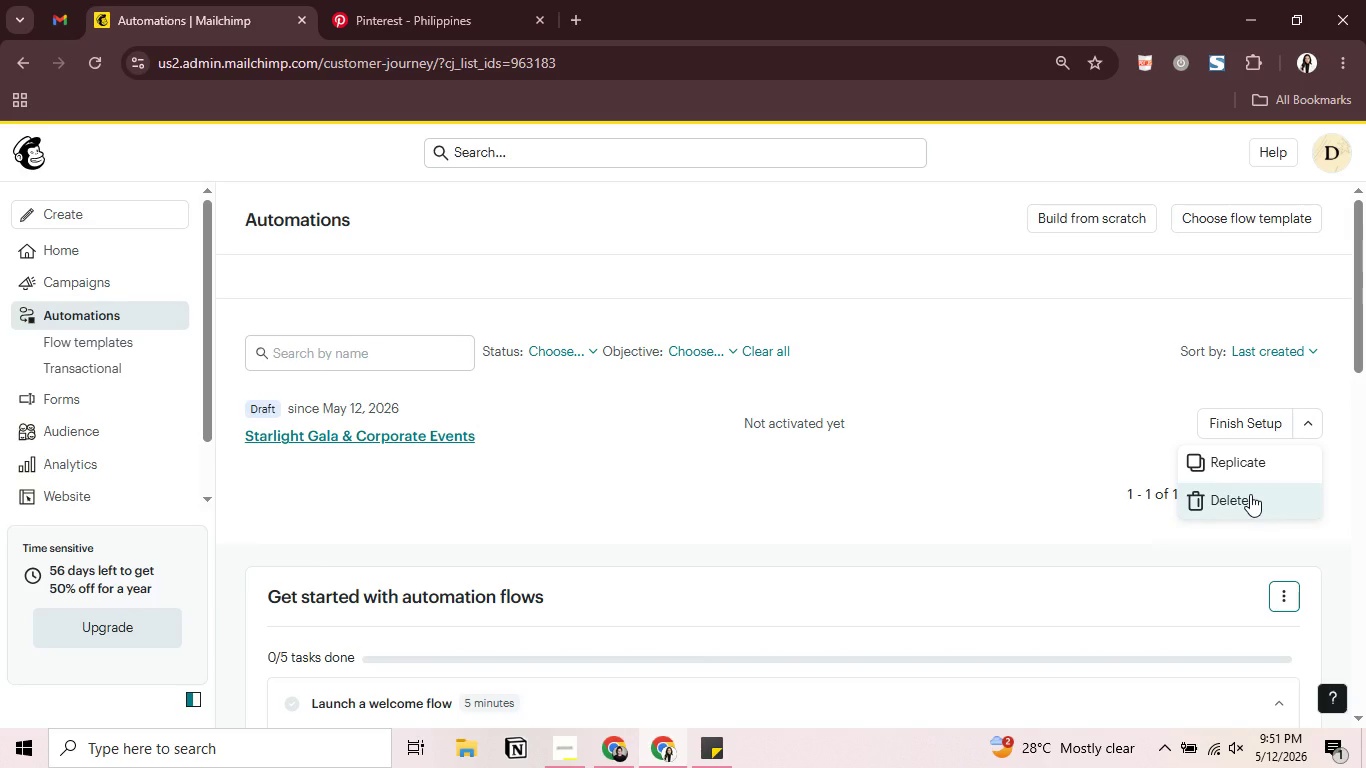 
left_click([1250, 494])
 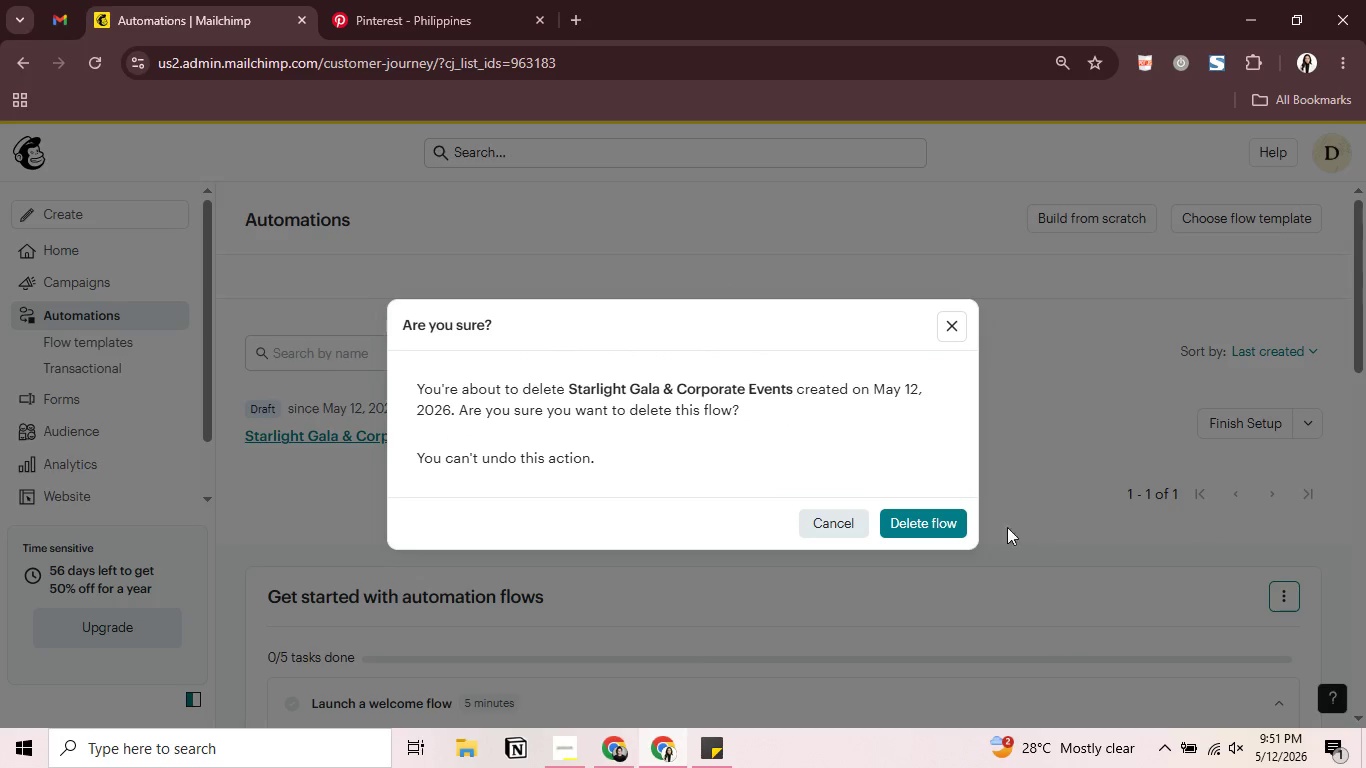 
left_click([915, 517])
 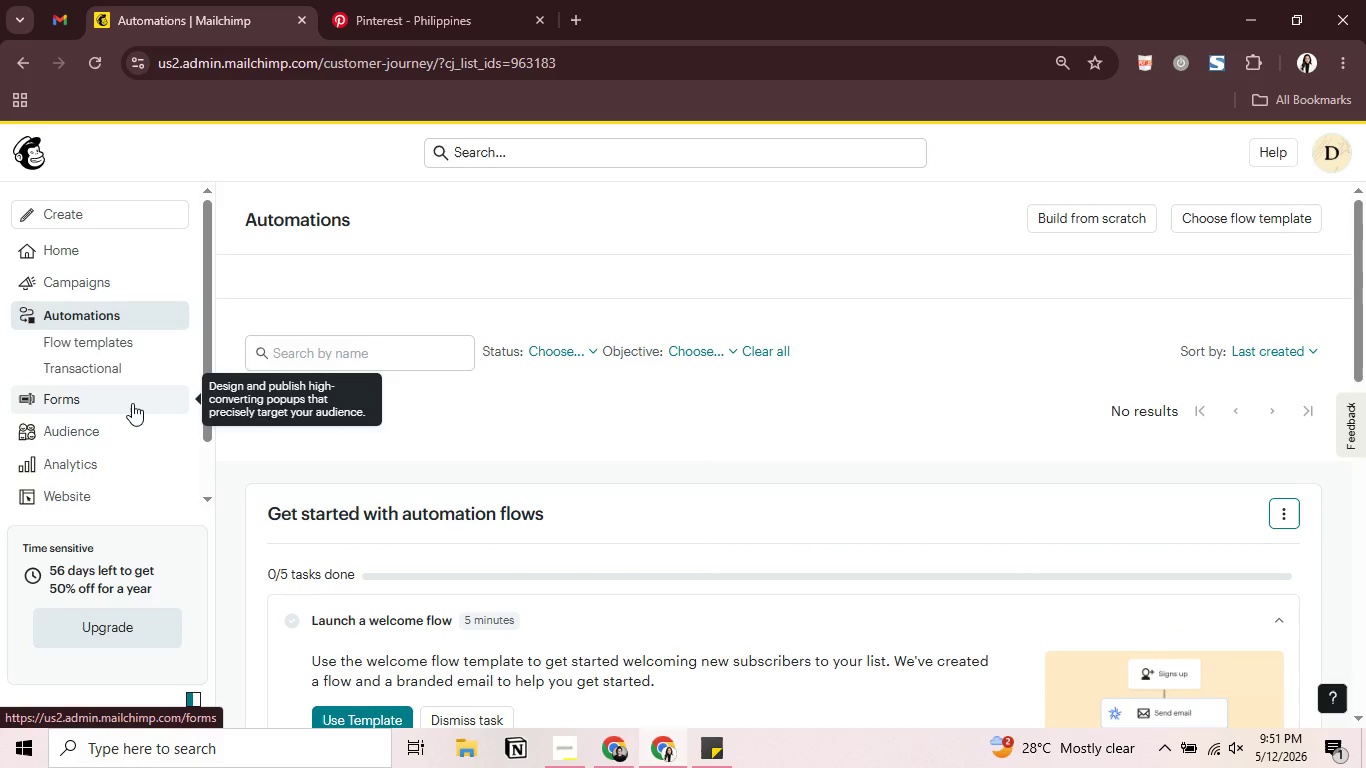 
left_click([106, 423])
 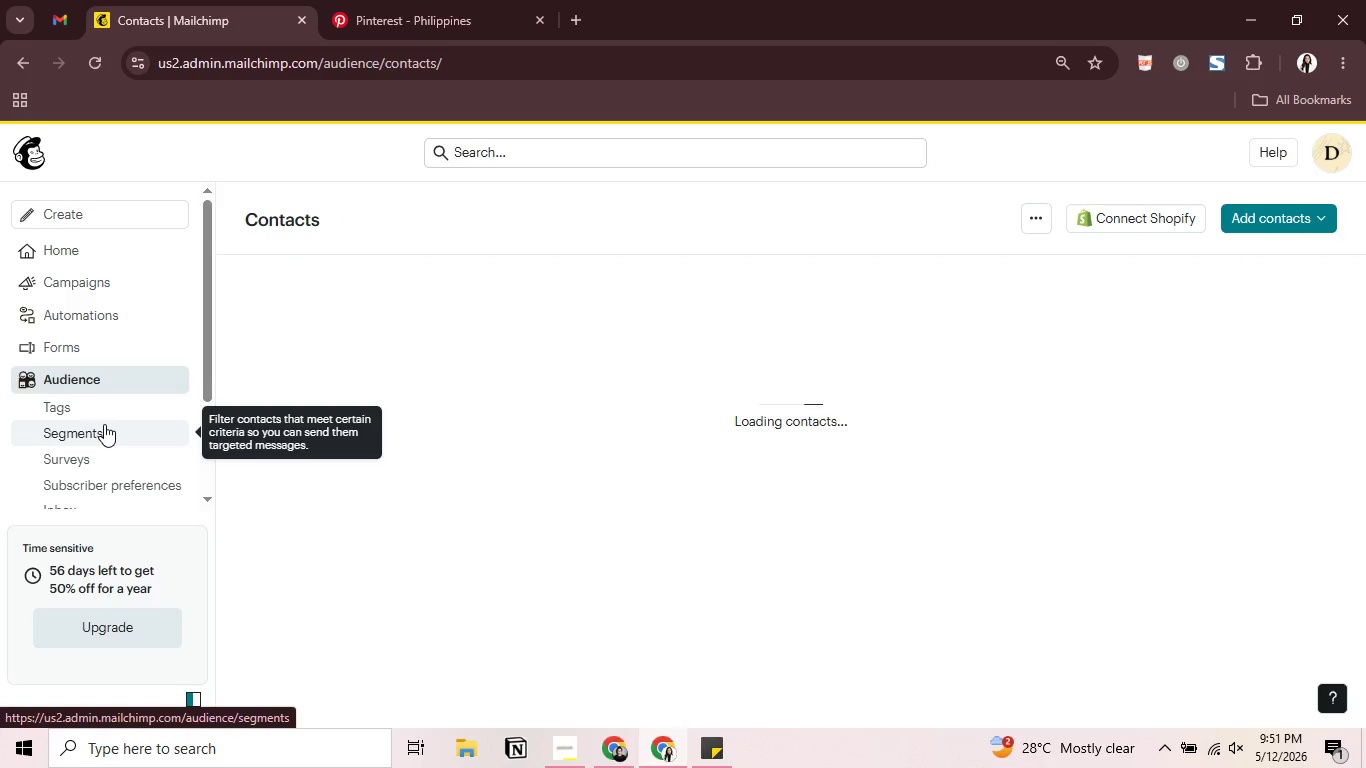 
wait(7.11)
 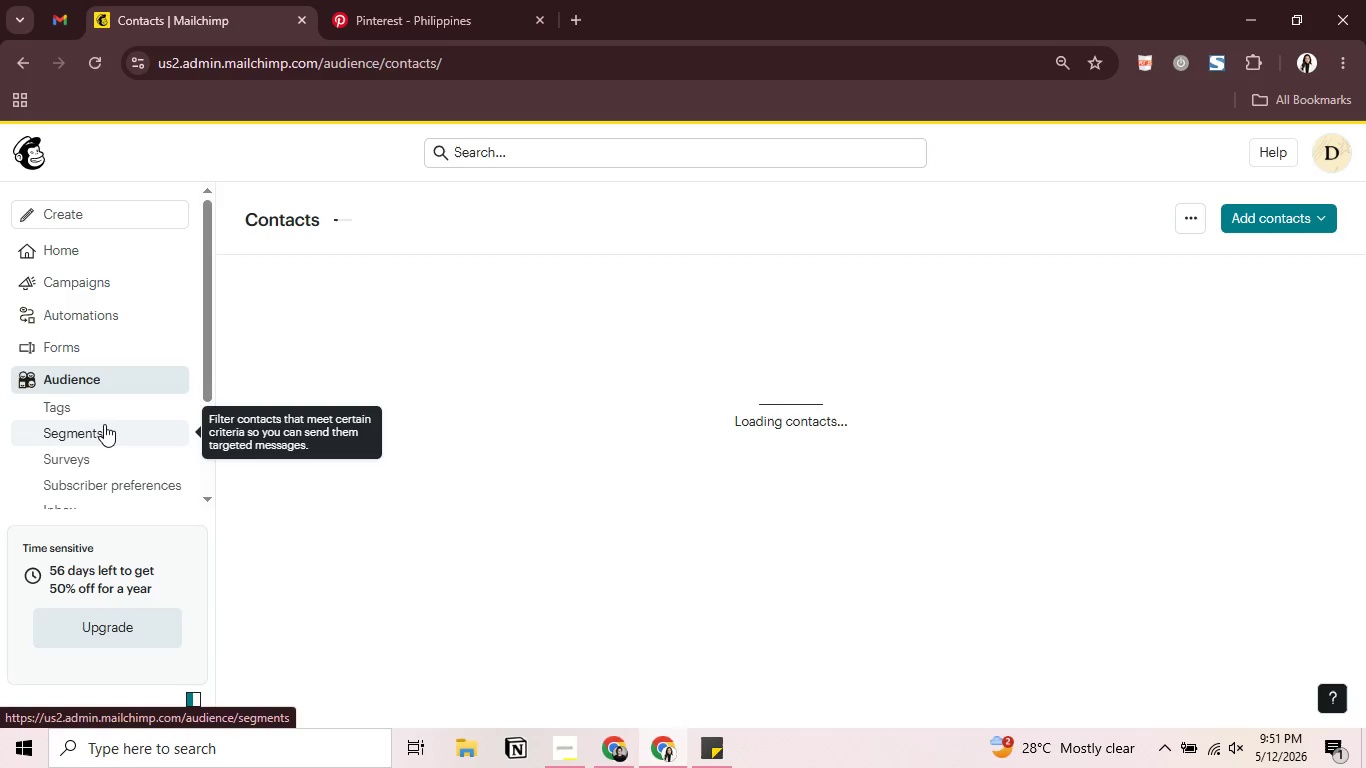 
scroll: coordinate [104, 424], scroll_direction: down, amount: 1.0
 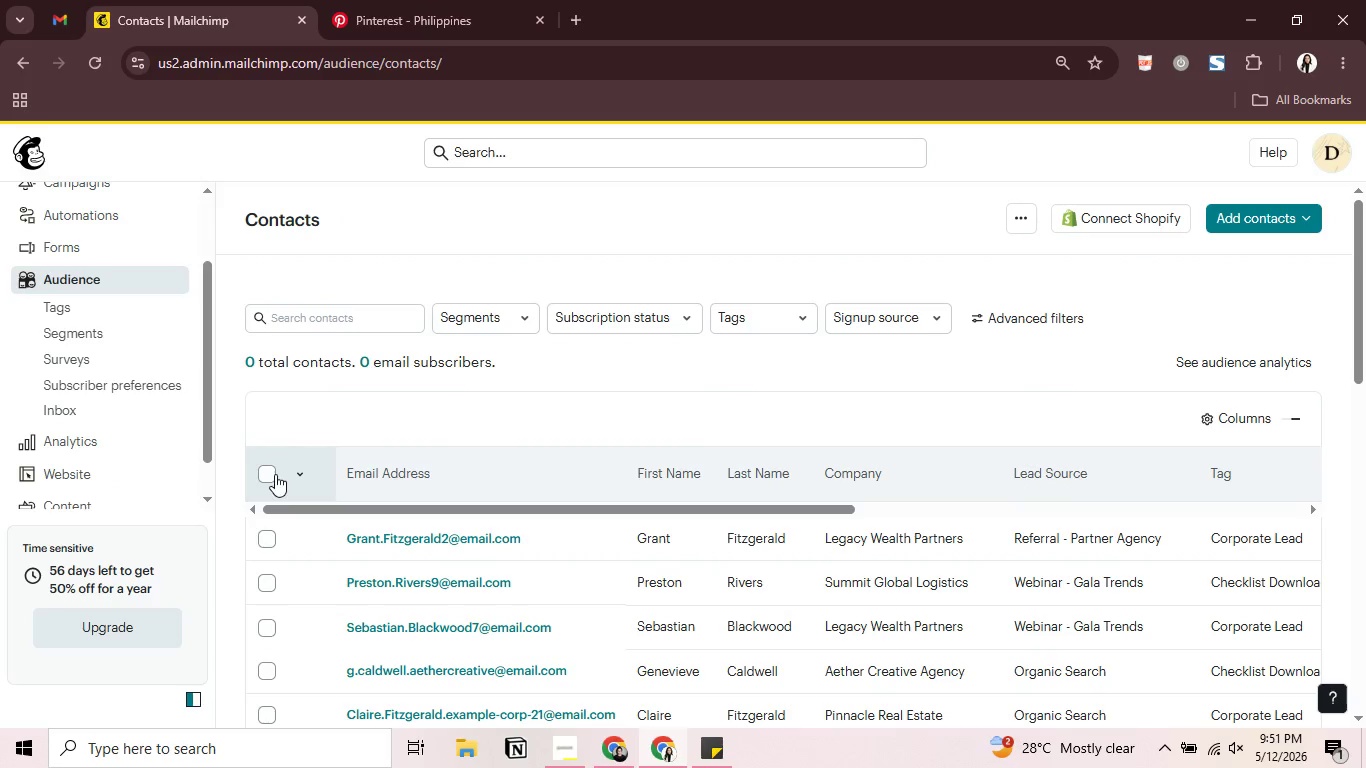 
left_click([273, 472])
 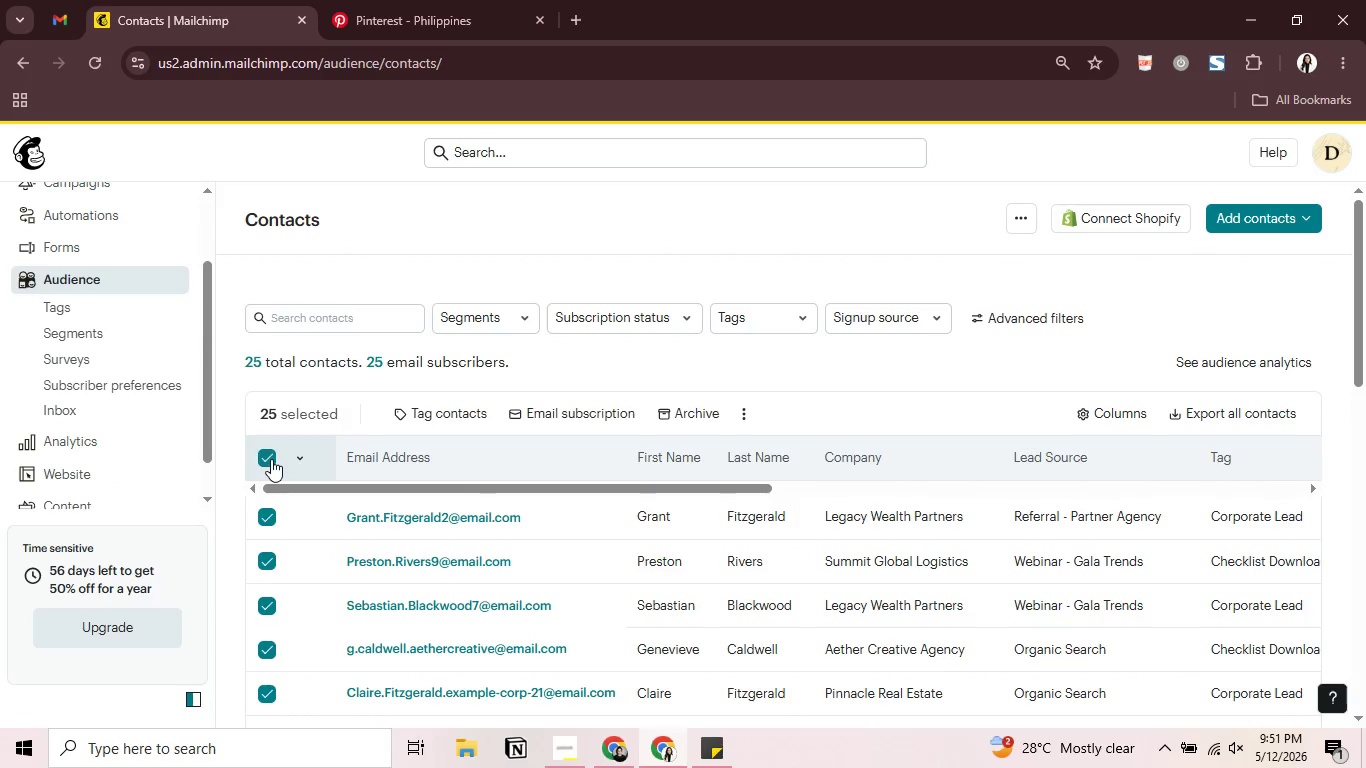 
key(CapsLock)
 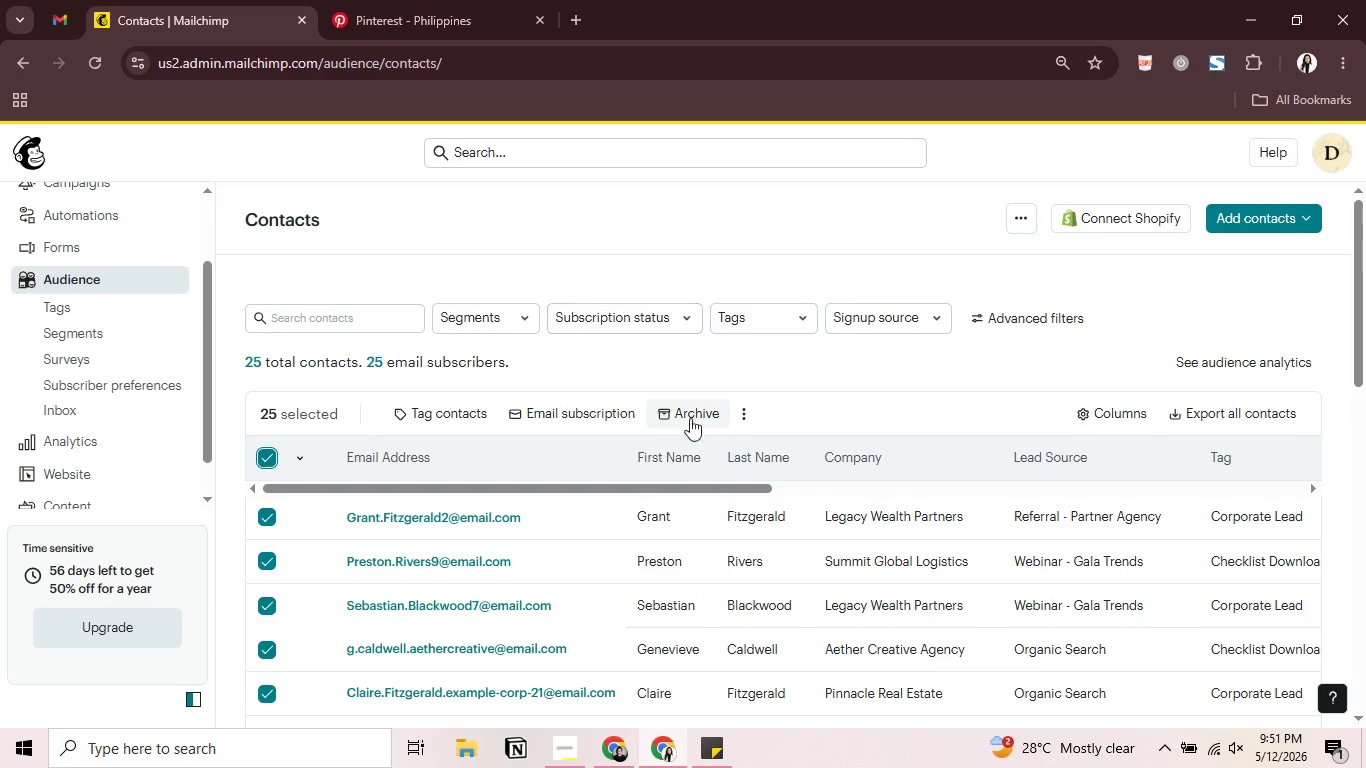 
left_click([701, 419])
 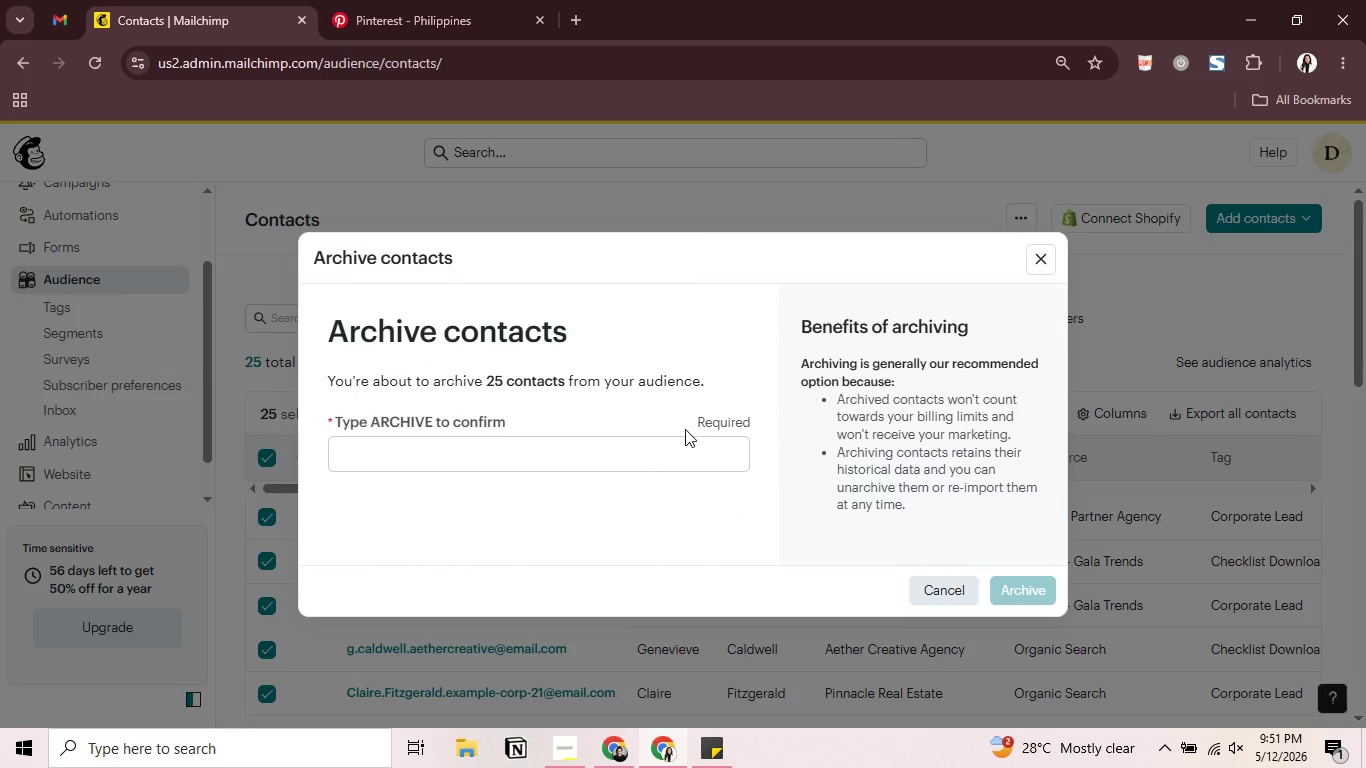 
left_click_drag(start_coordinate=[587, 448], to_coordinate=[582, 450])
 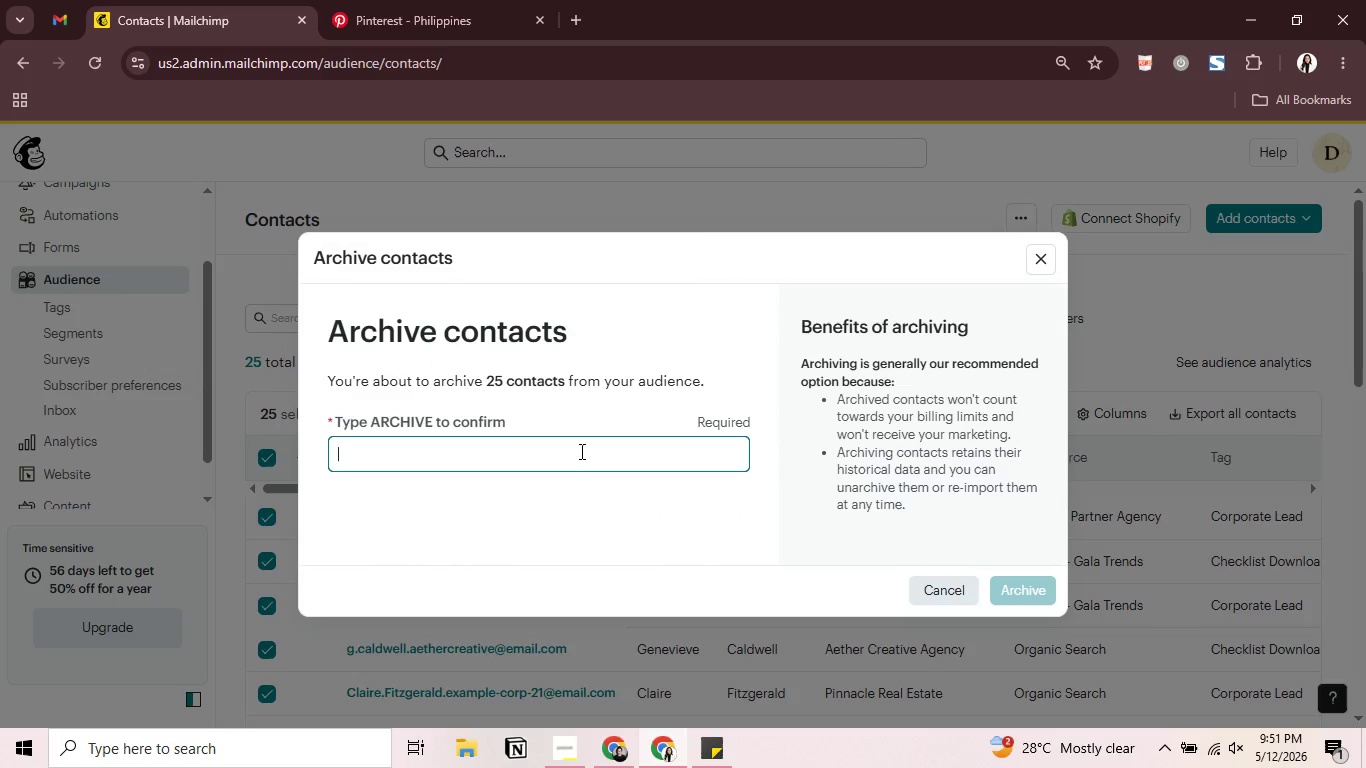 
type(ARCHIVE)
 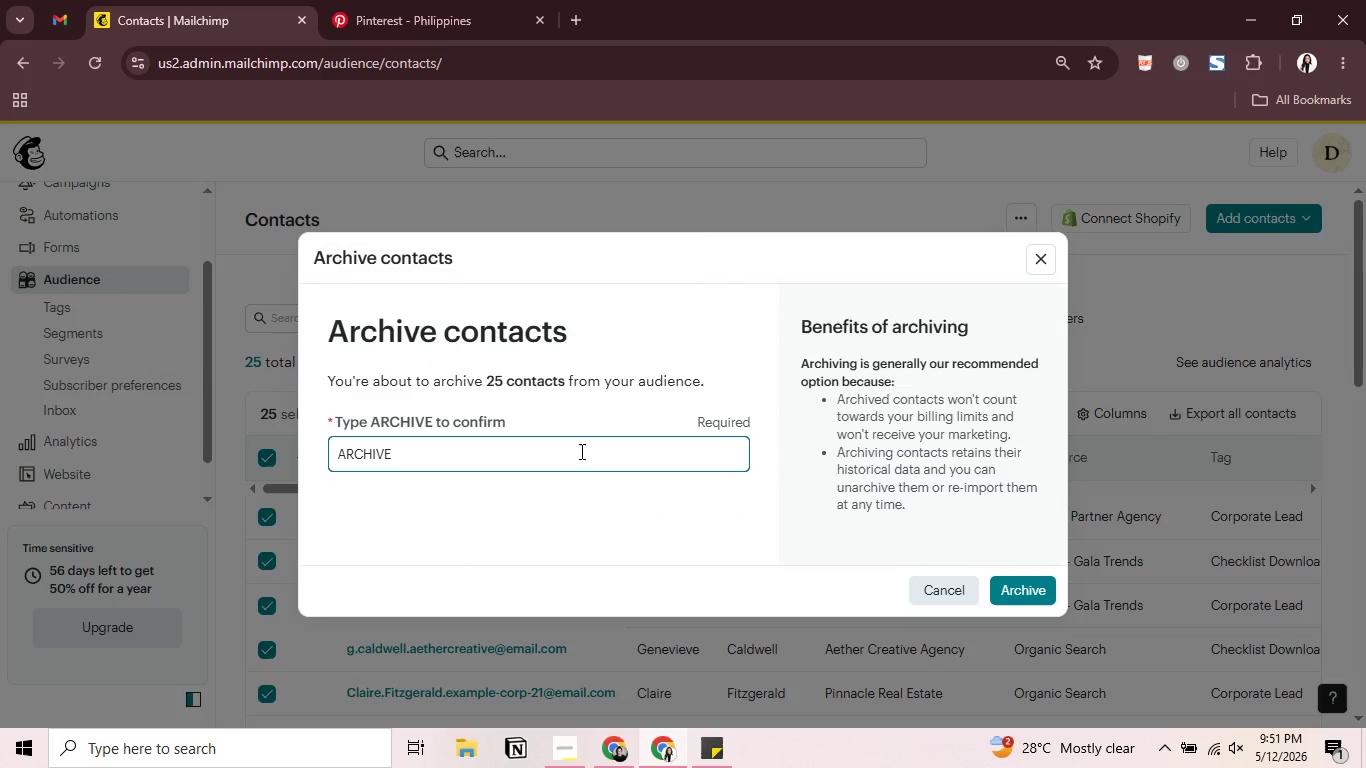 
key(Enter)
 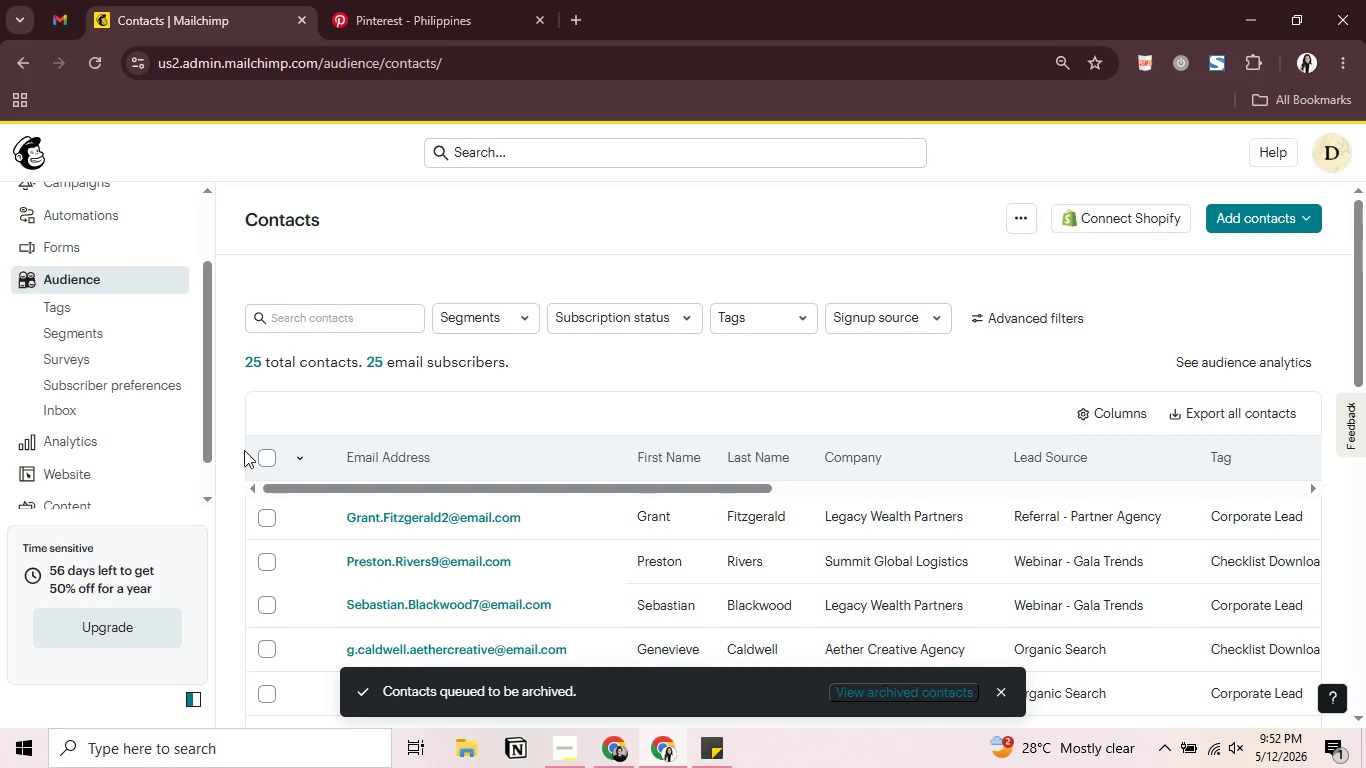 
wait(7.09)
 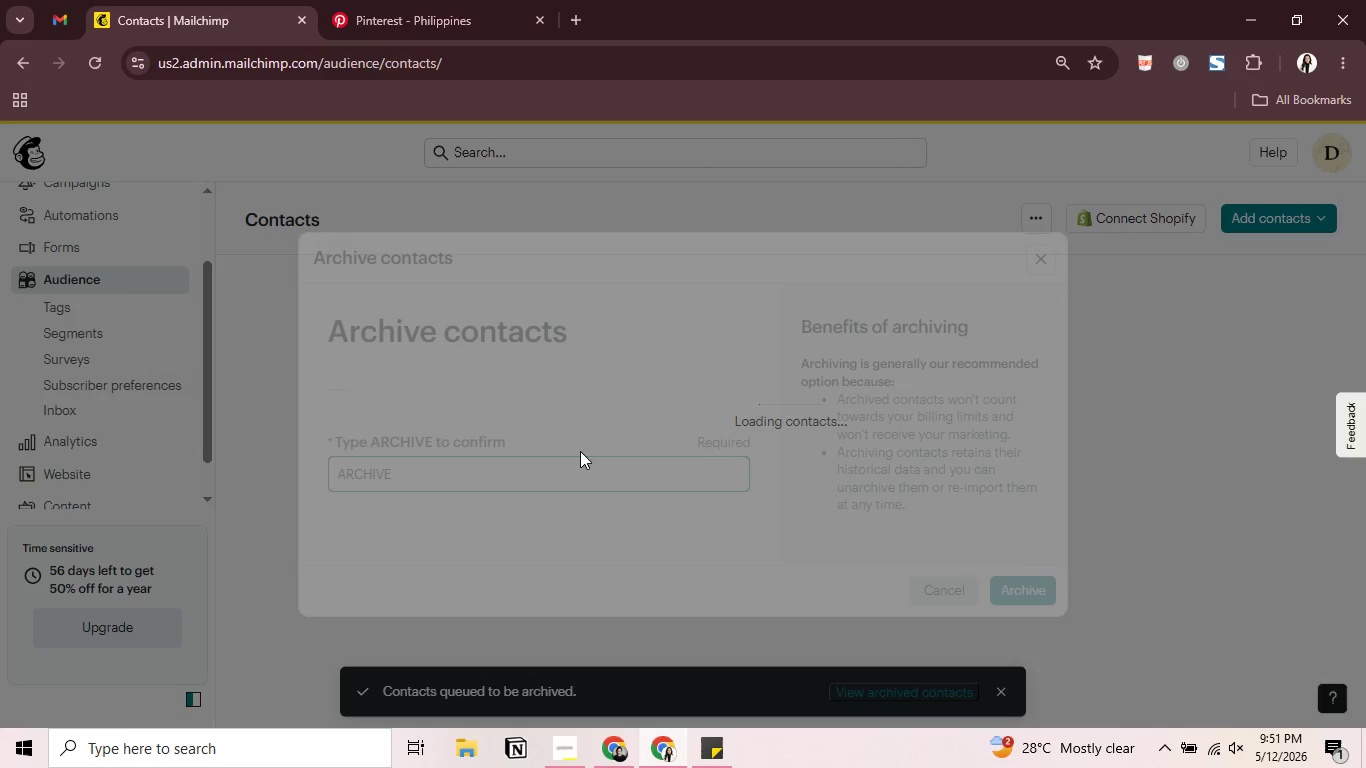 
left_click([268, 459])
 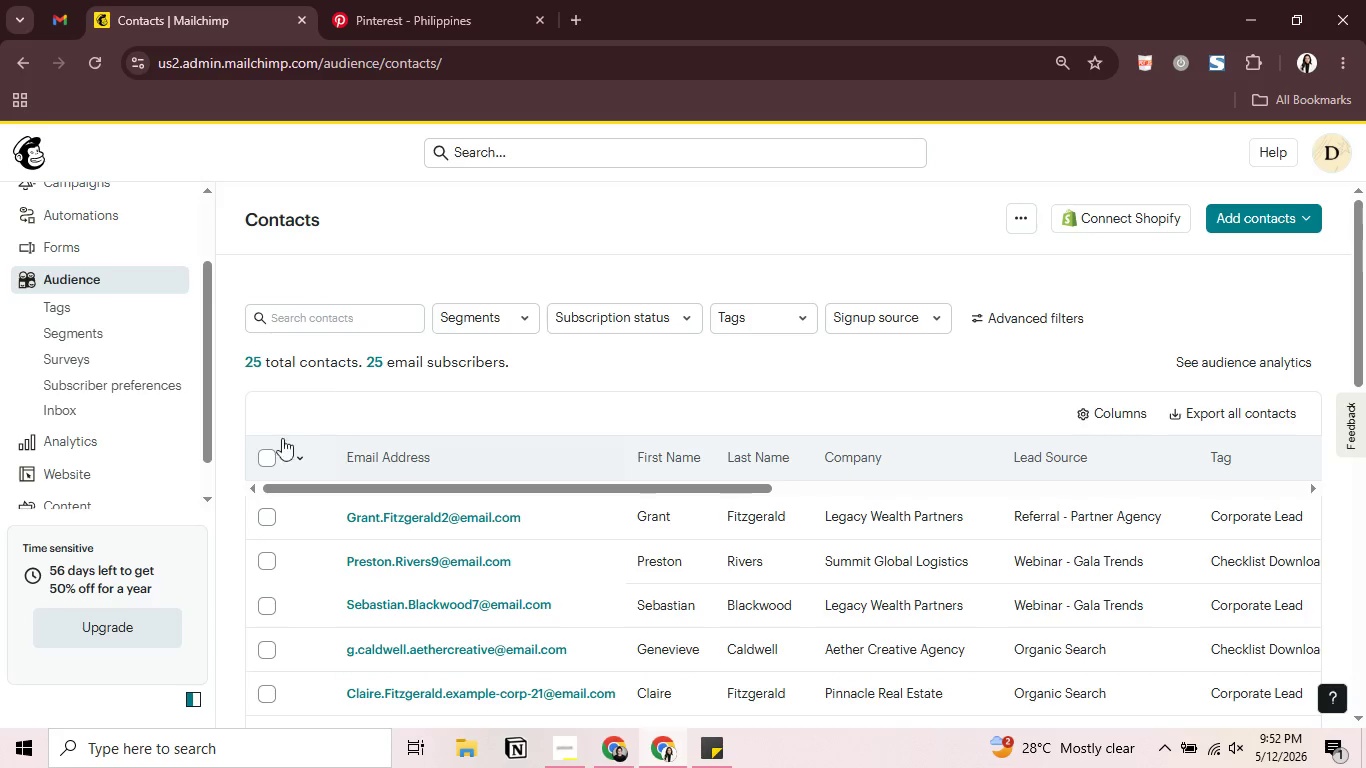 
left_click([265, 445])
 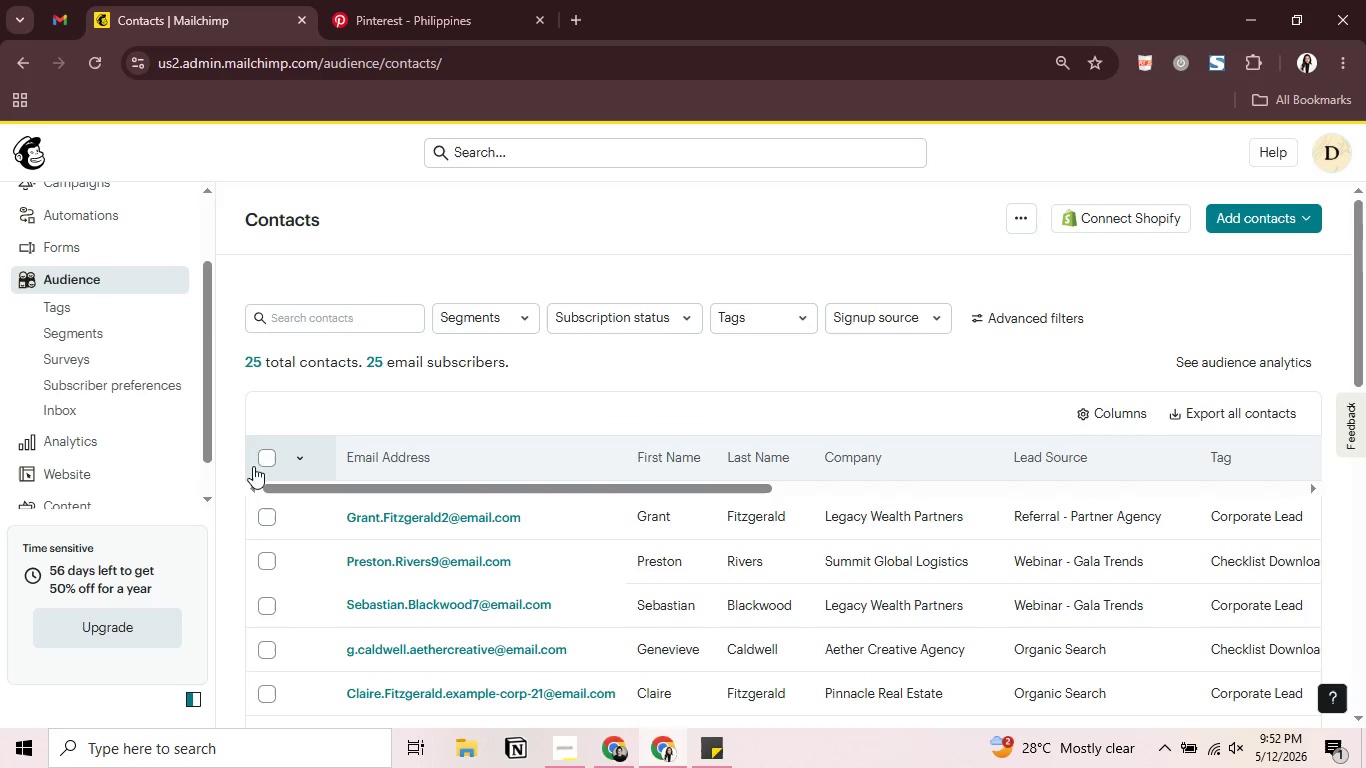 
left_click([258, 463])
 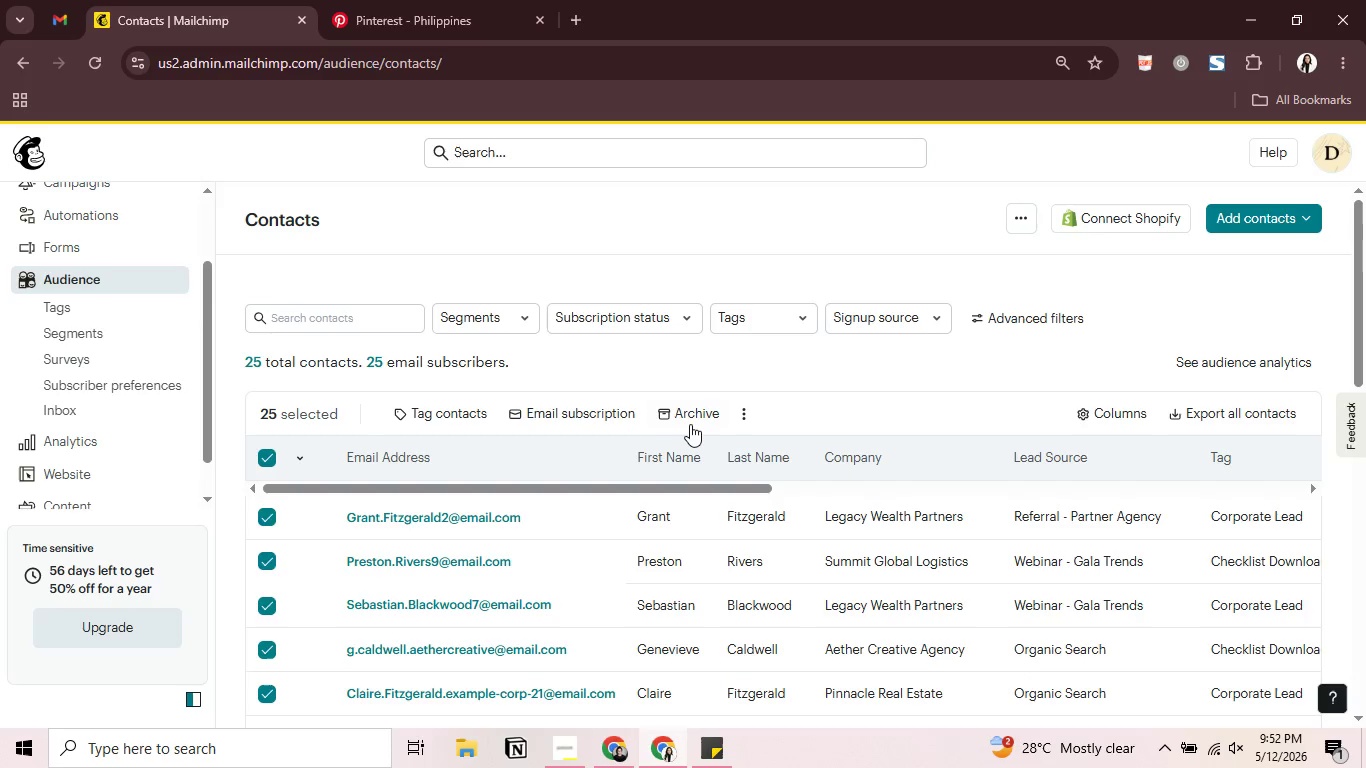 
left_click([690, 419])
 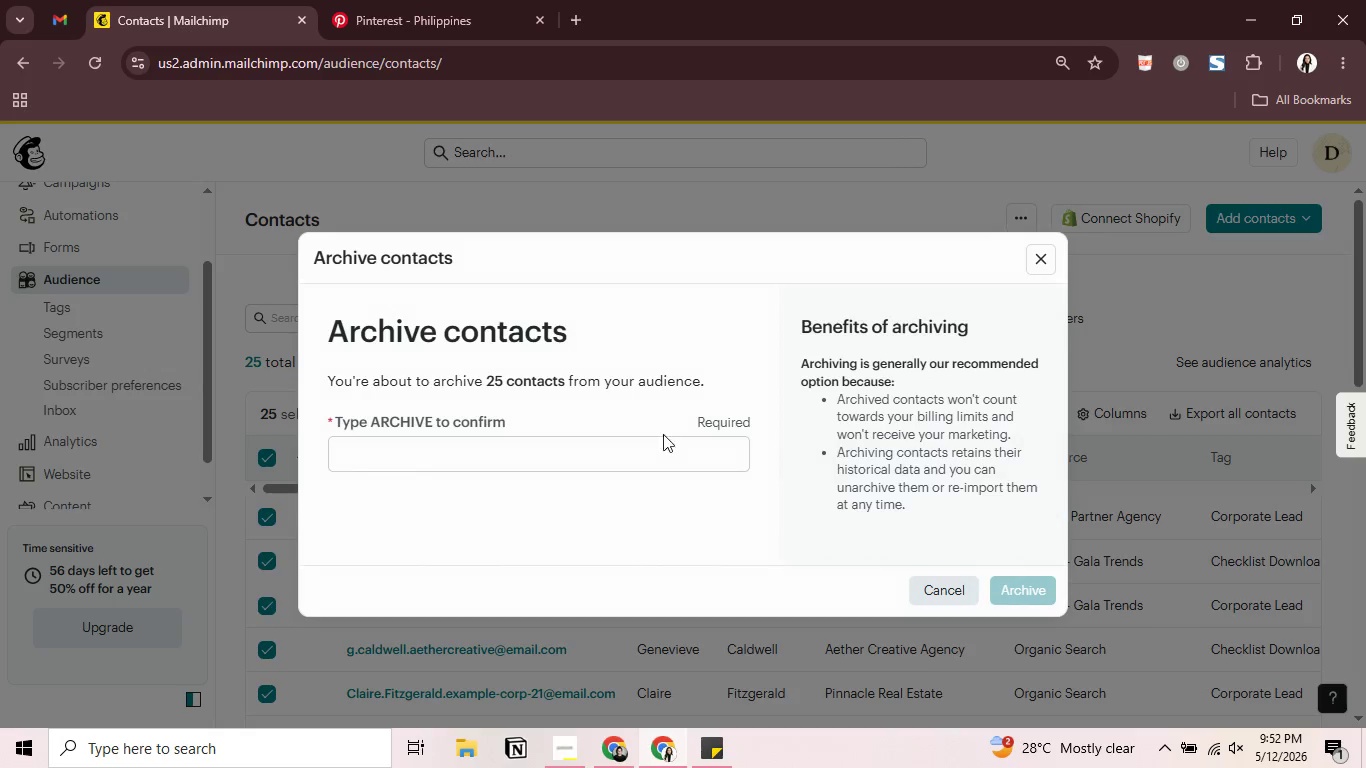 
left_click([655, 448])
 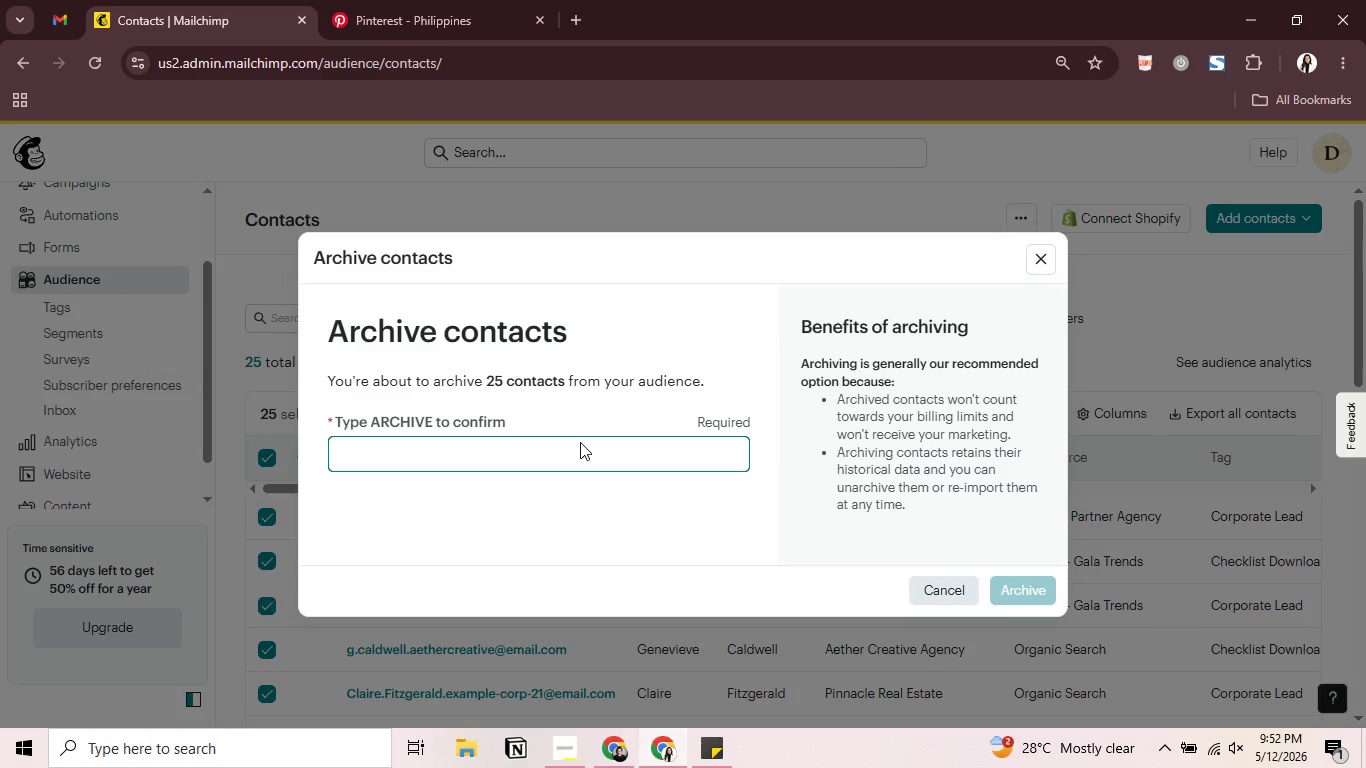 
type(ARCHIVE)
 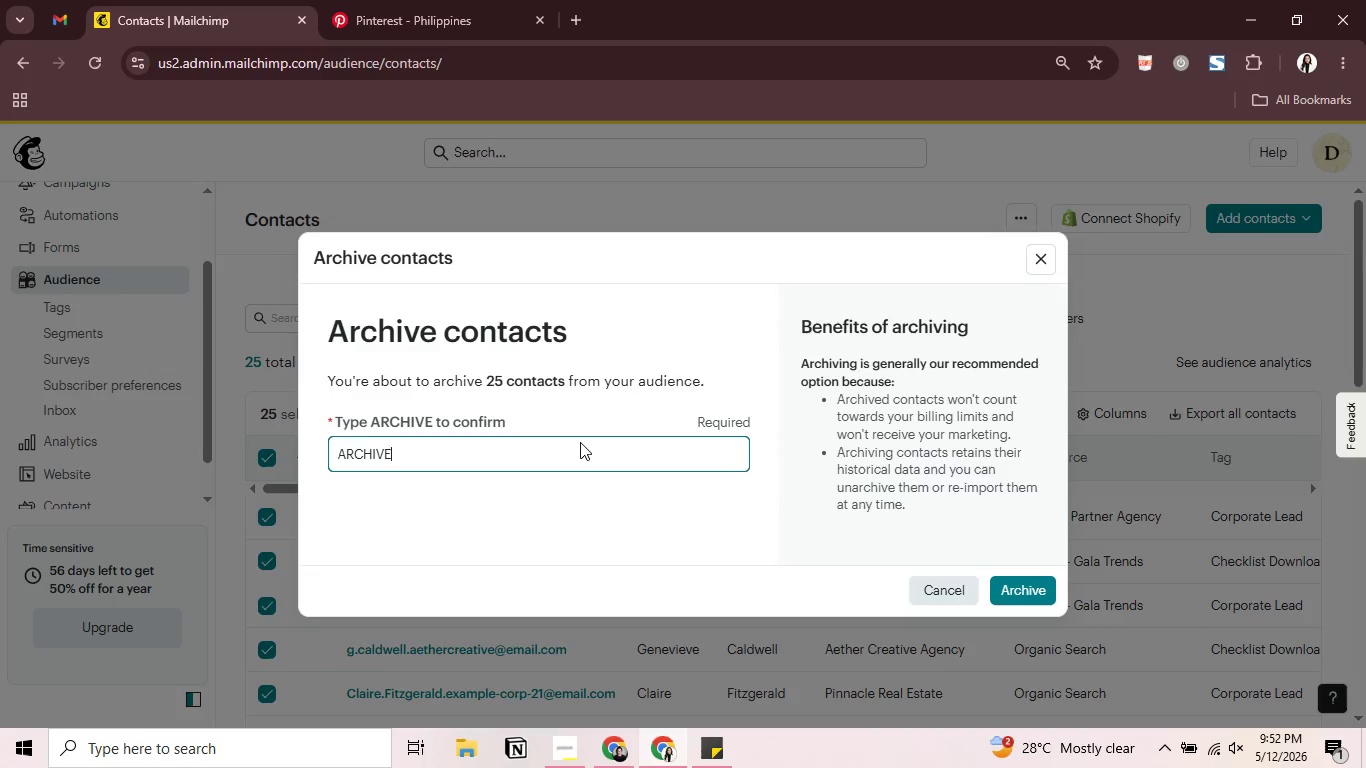 
key(Enter)
 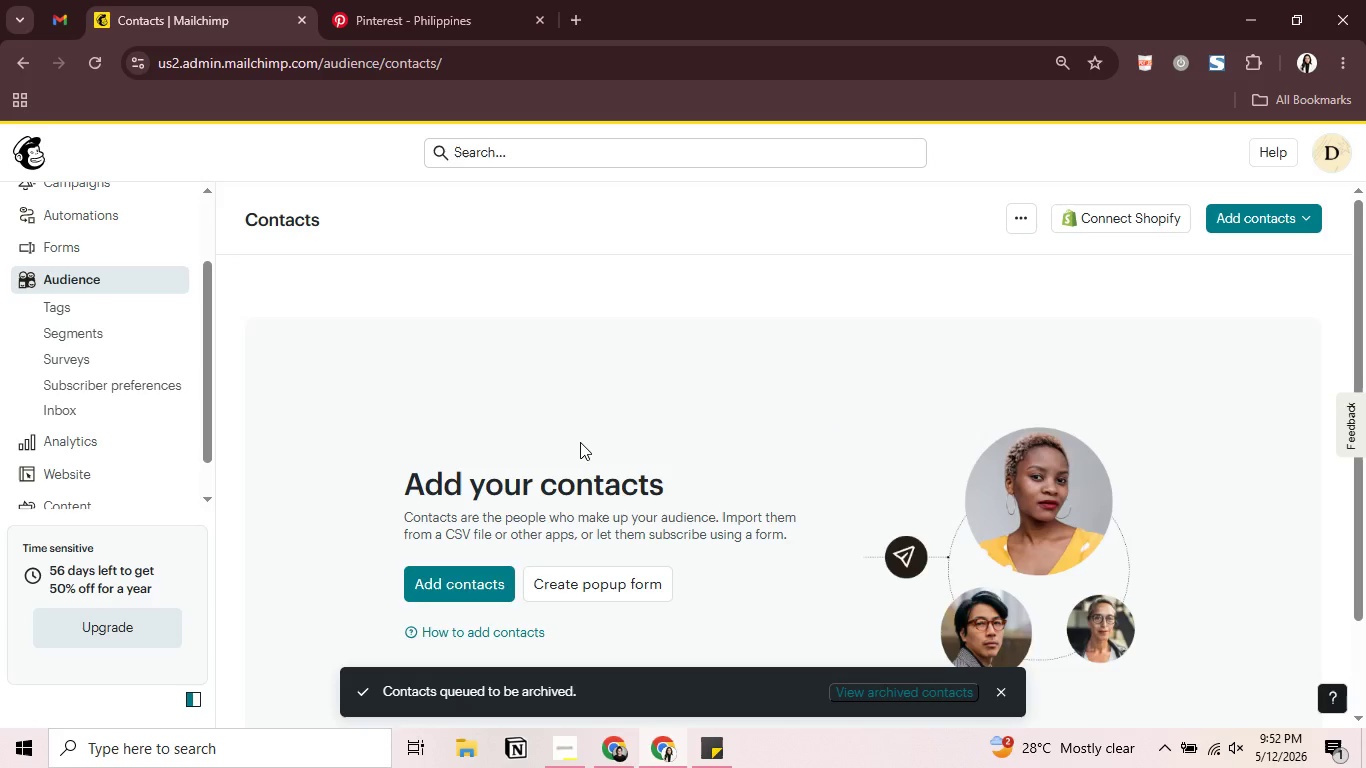 
key(CapsLock)
 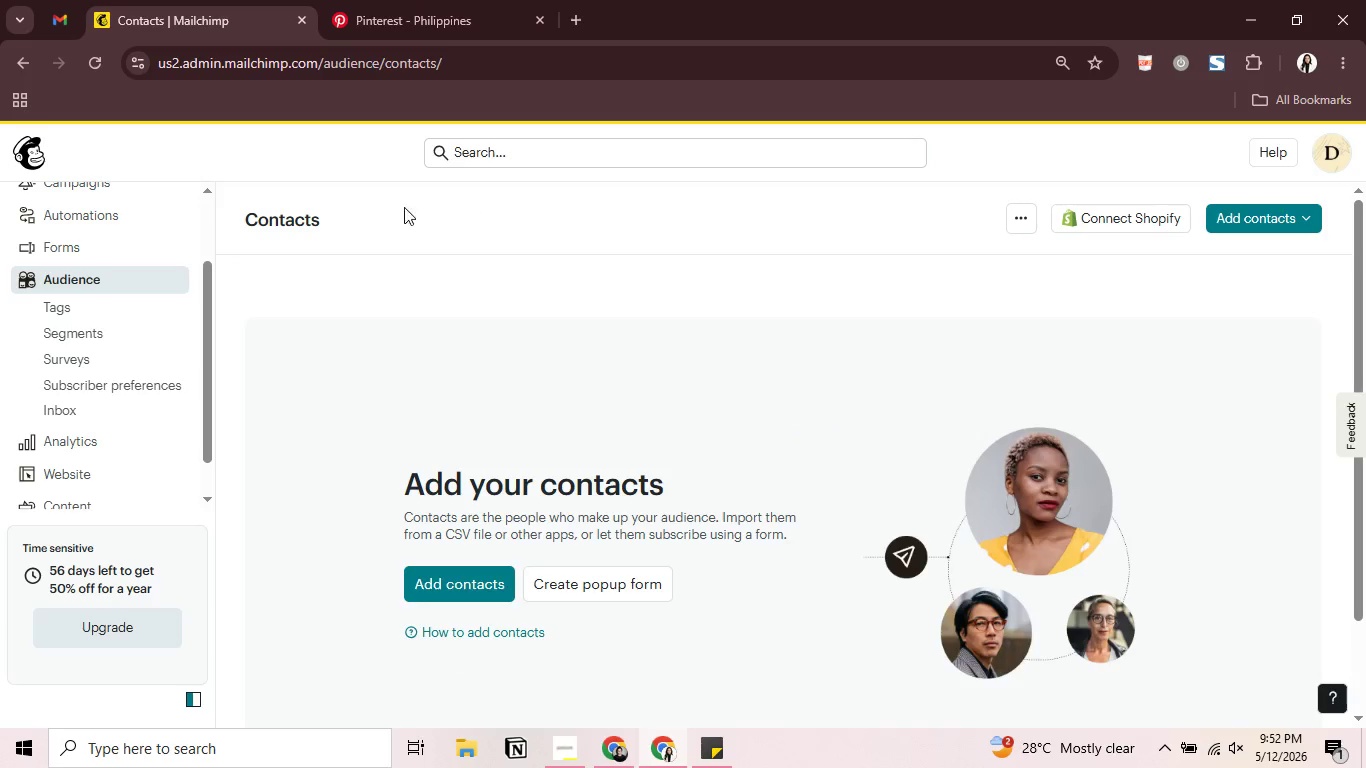 
left_click([103, 304])
 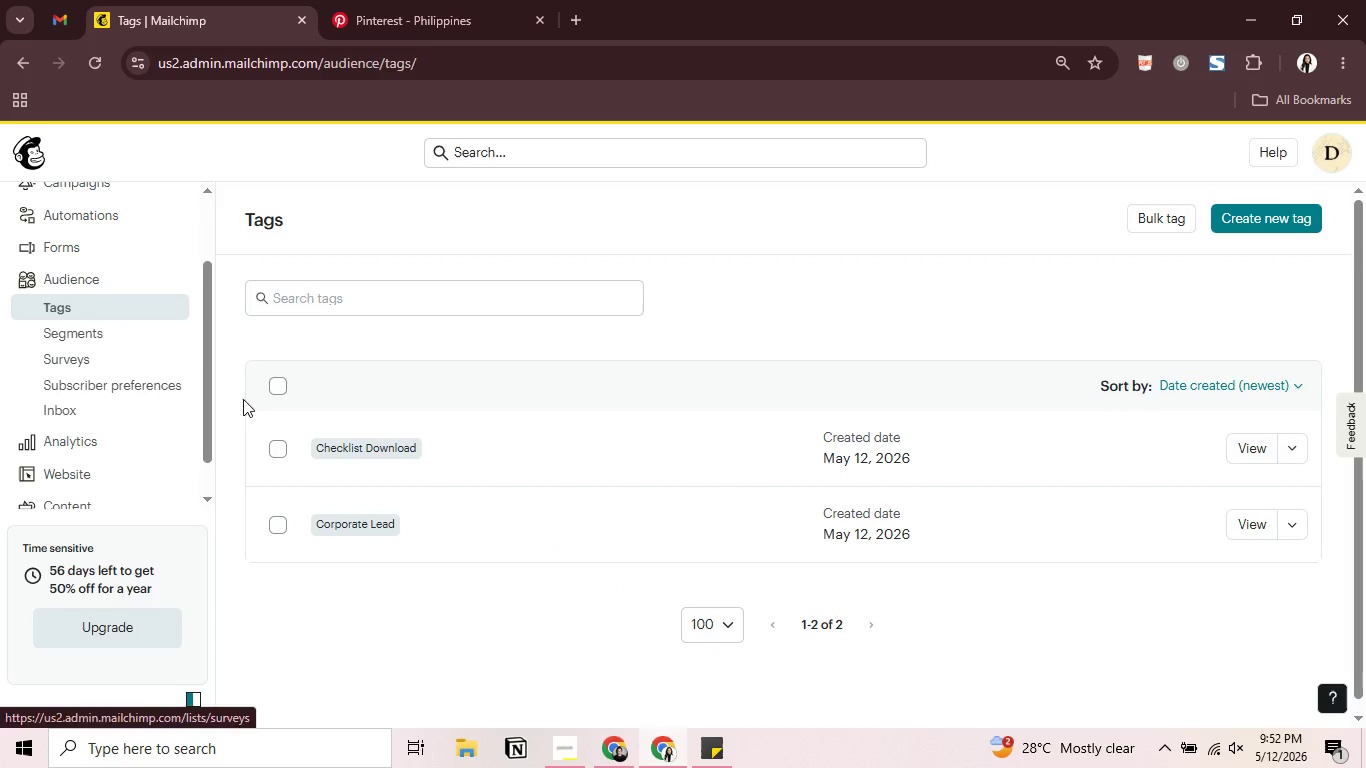 
left_click([272, 383])
 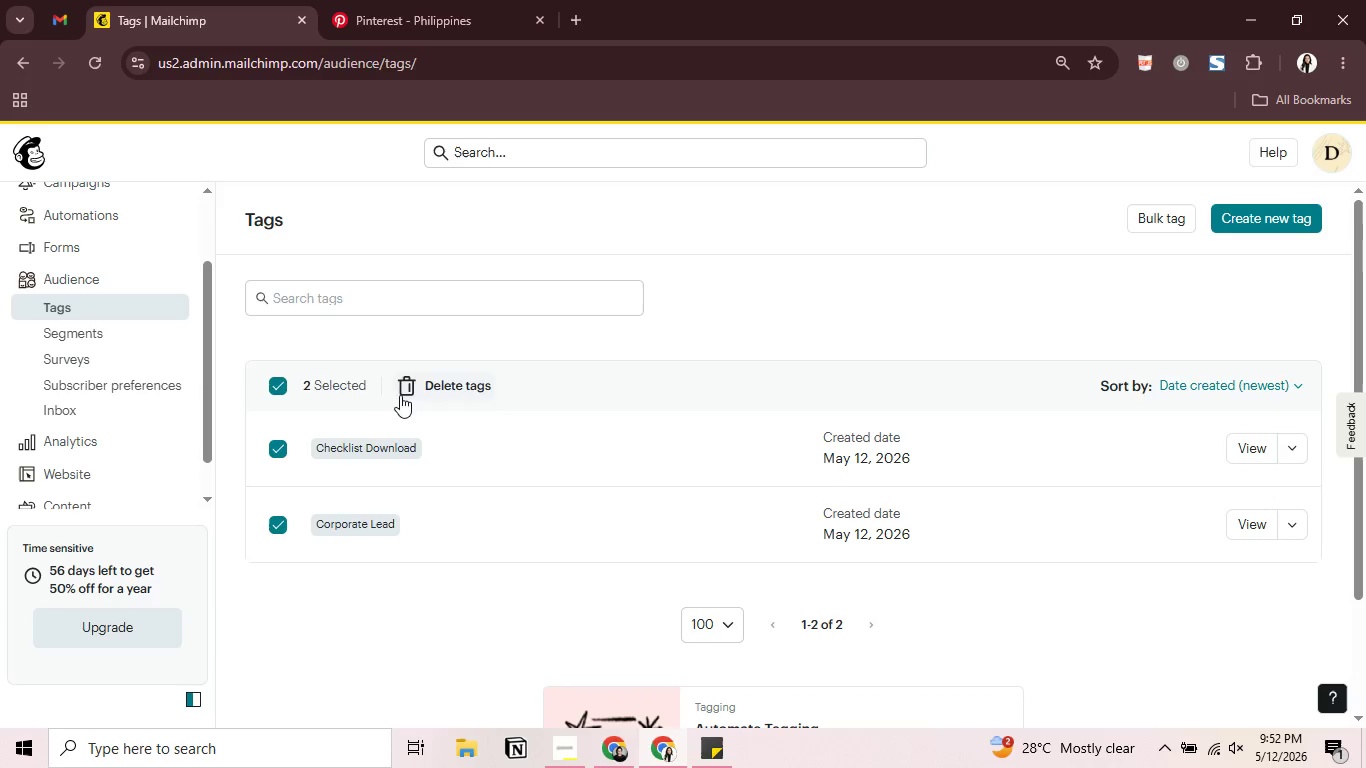 
left_click([452, 383])
 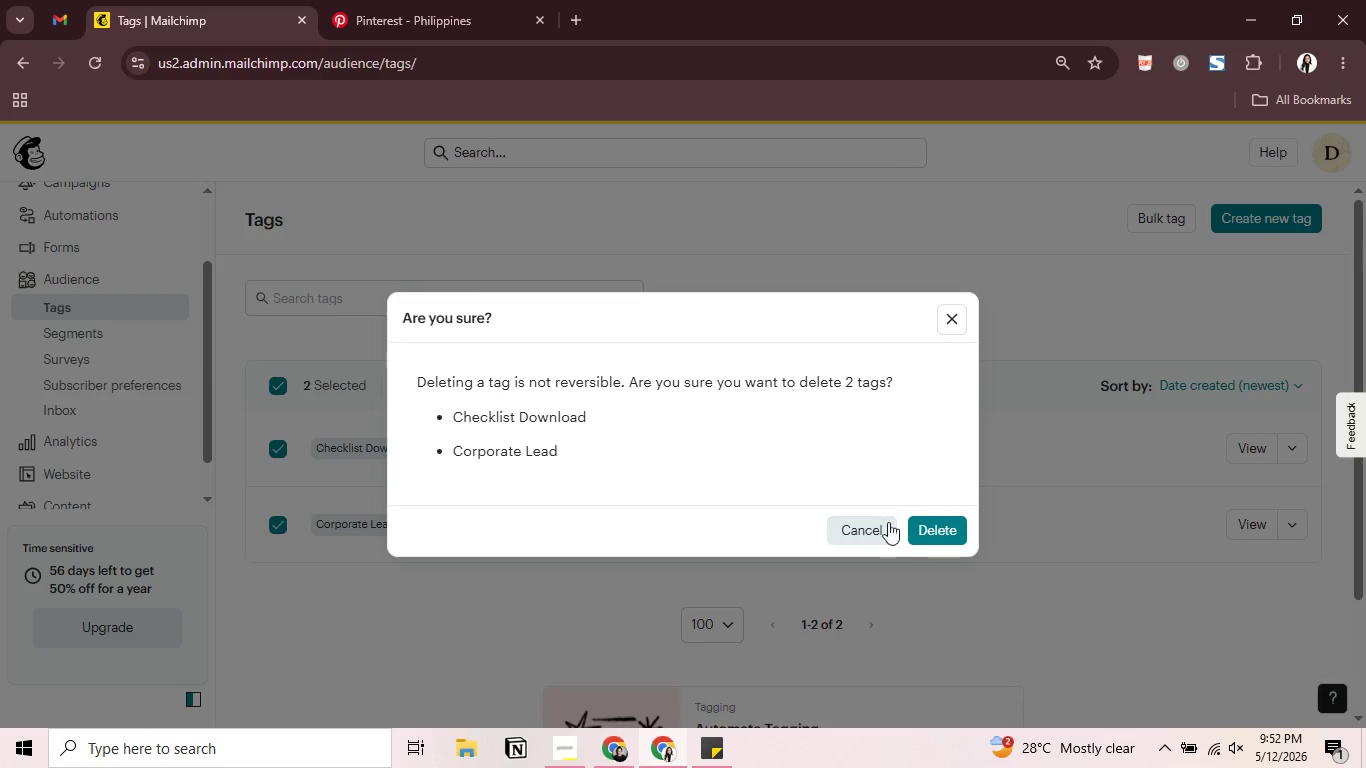 
left_click([928, 534])
 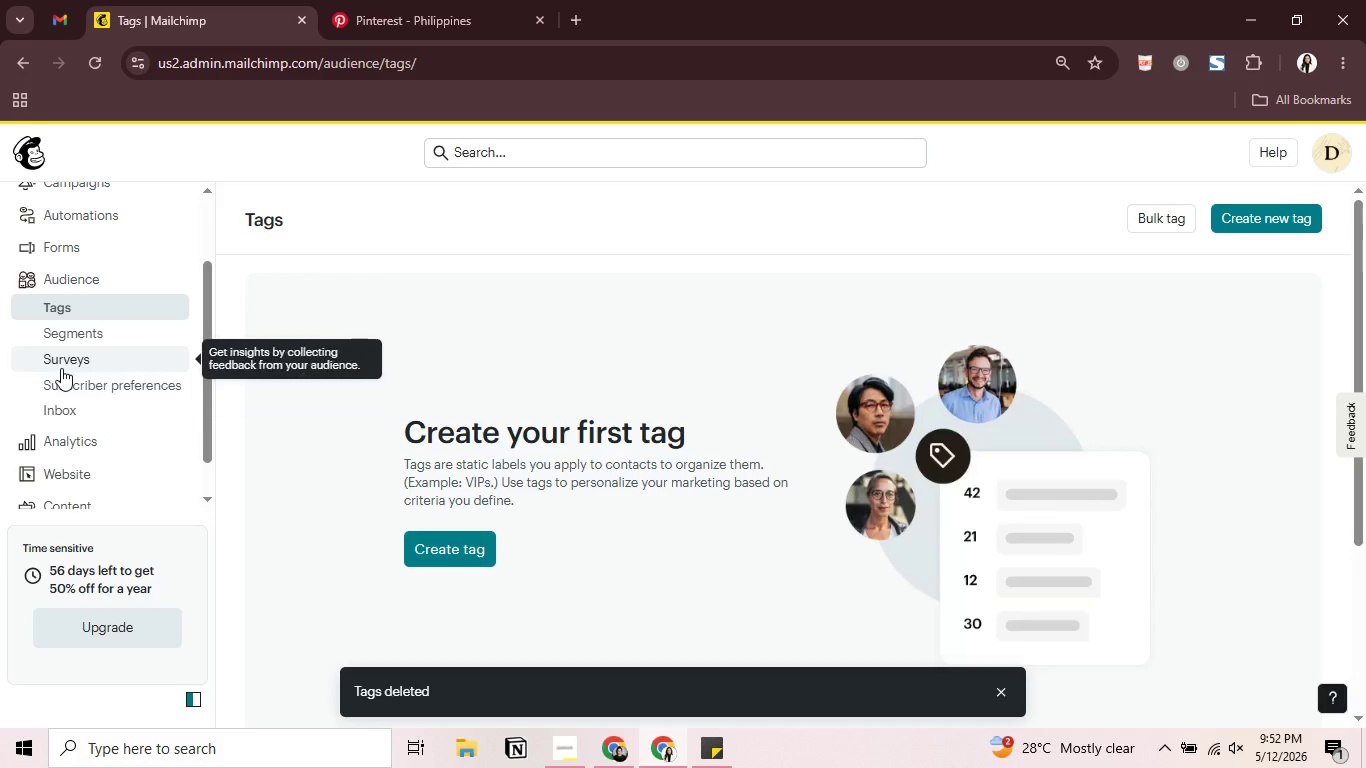 
left_click([123, 326])
 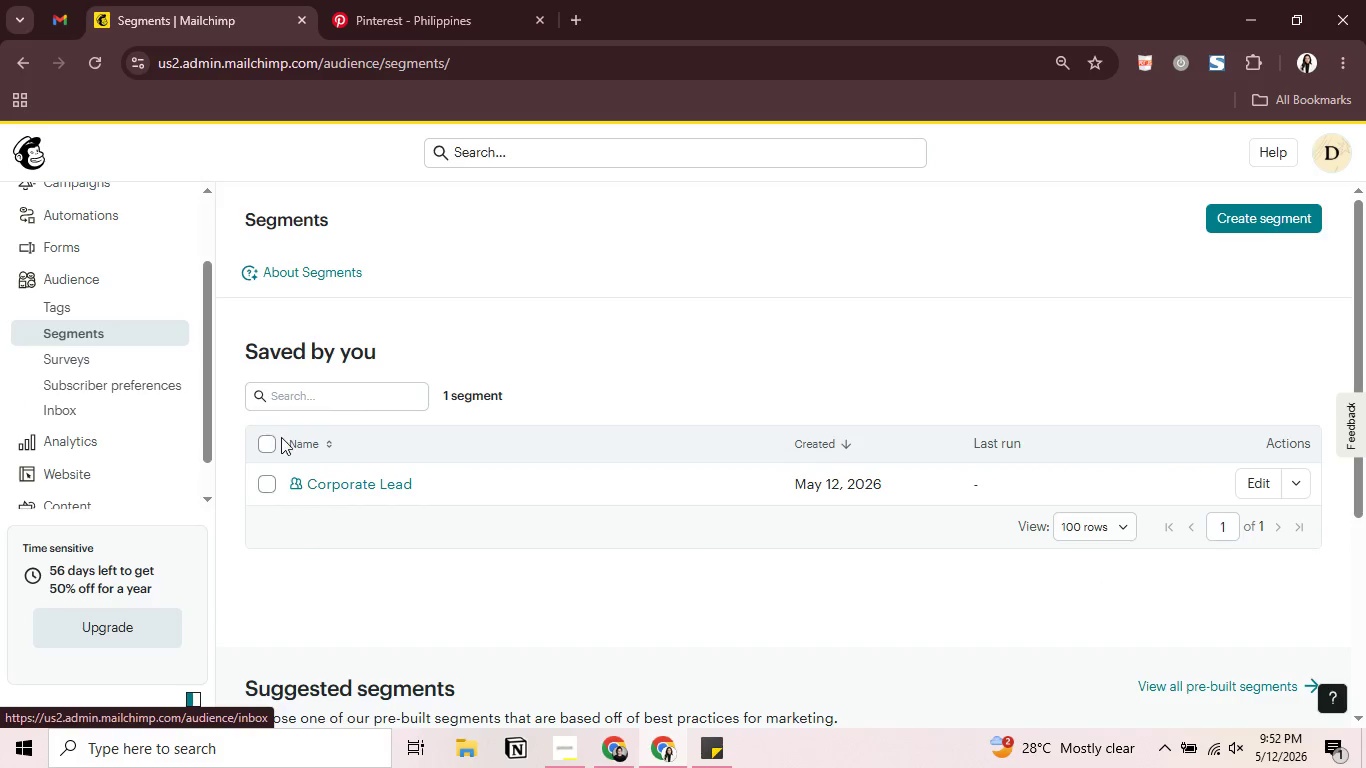 
double_click([260, 443])
 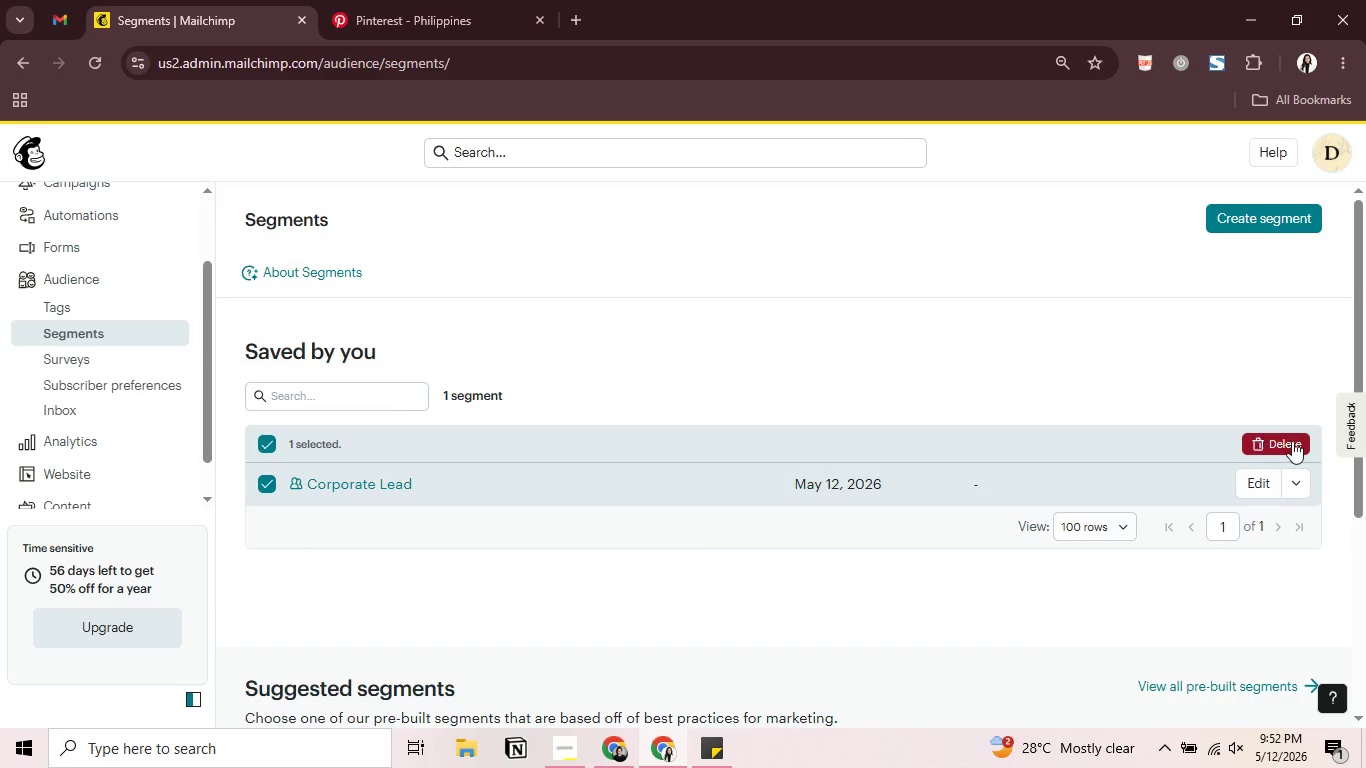 
left_click([1292, 441])
 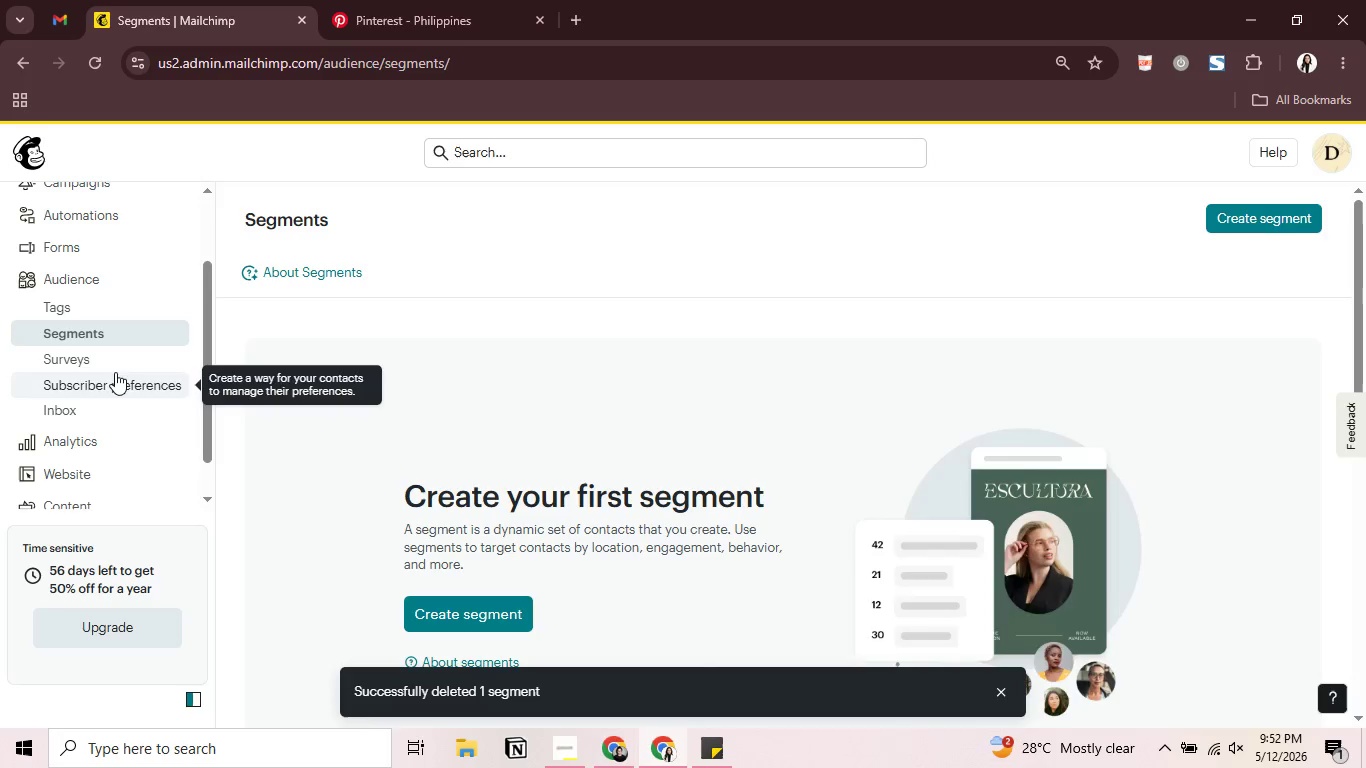 
left_click([122, 284])
 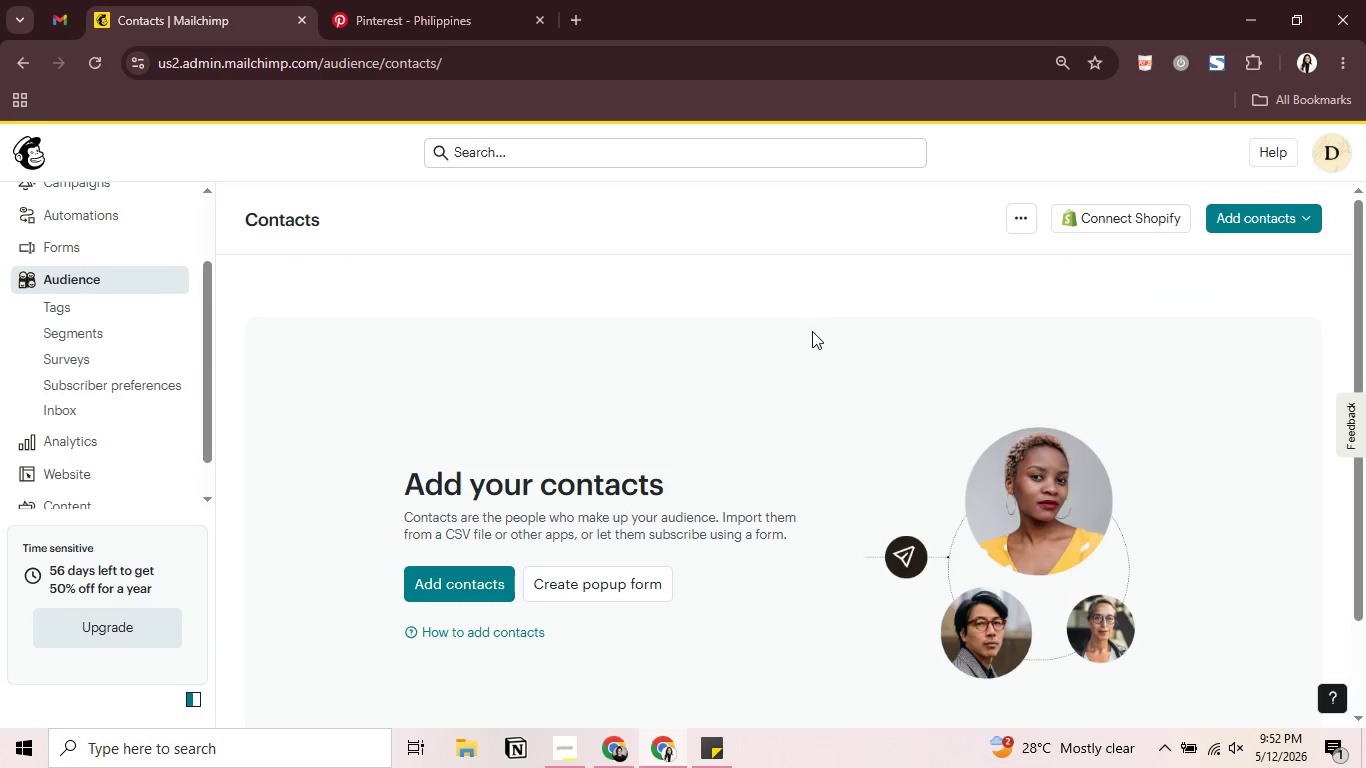 
left_click([1034, 212])
 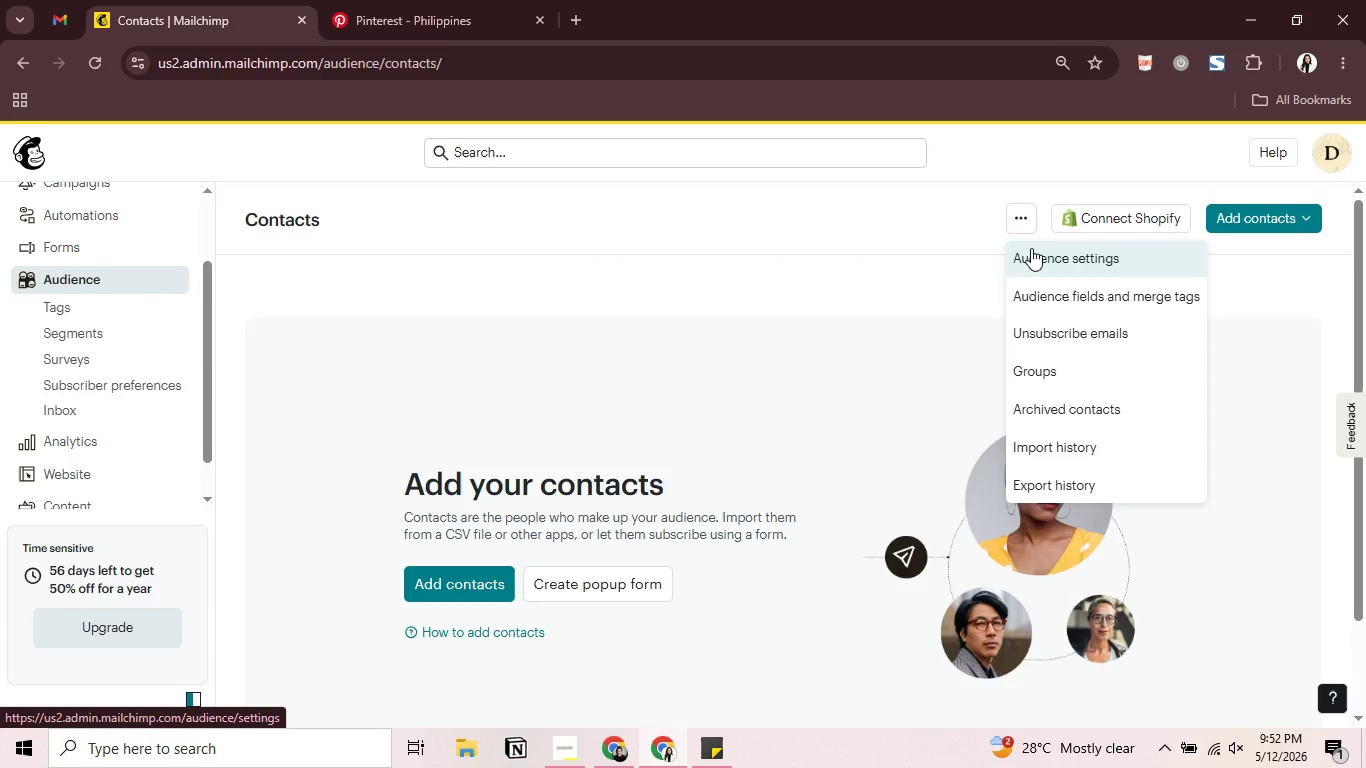 
left_click([1031, 248])
 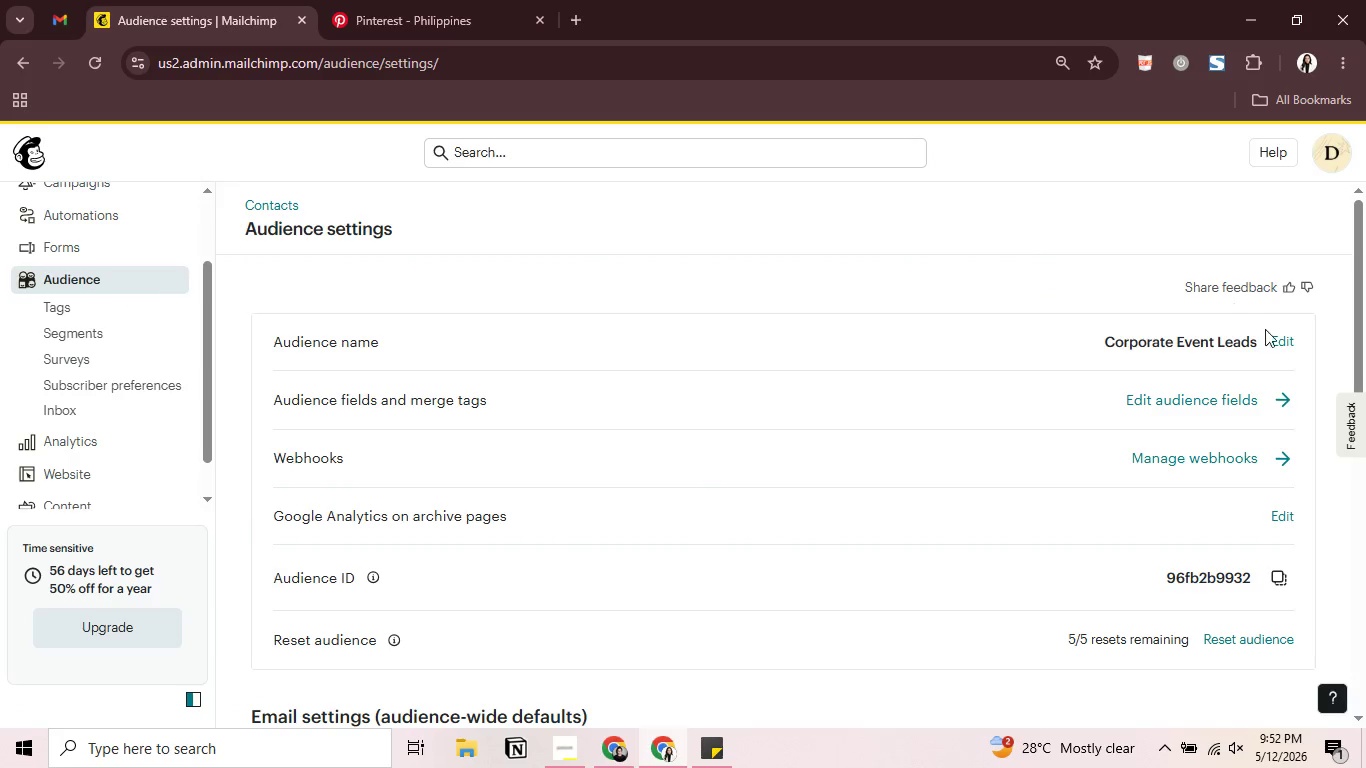 
mouse_move([1248, 420])
 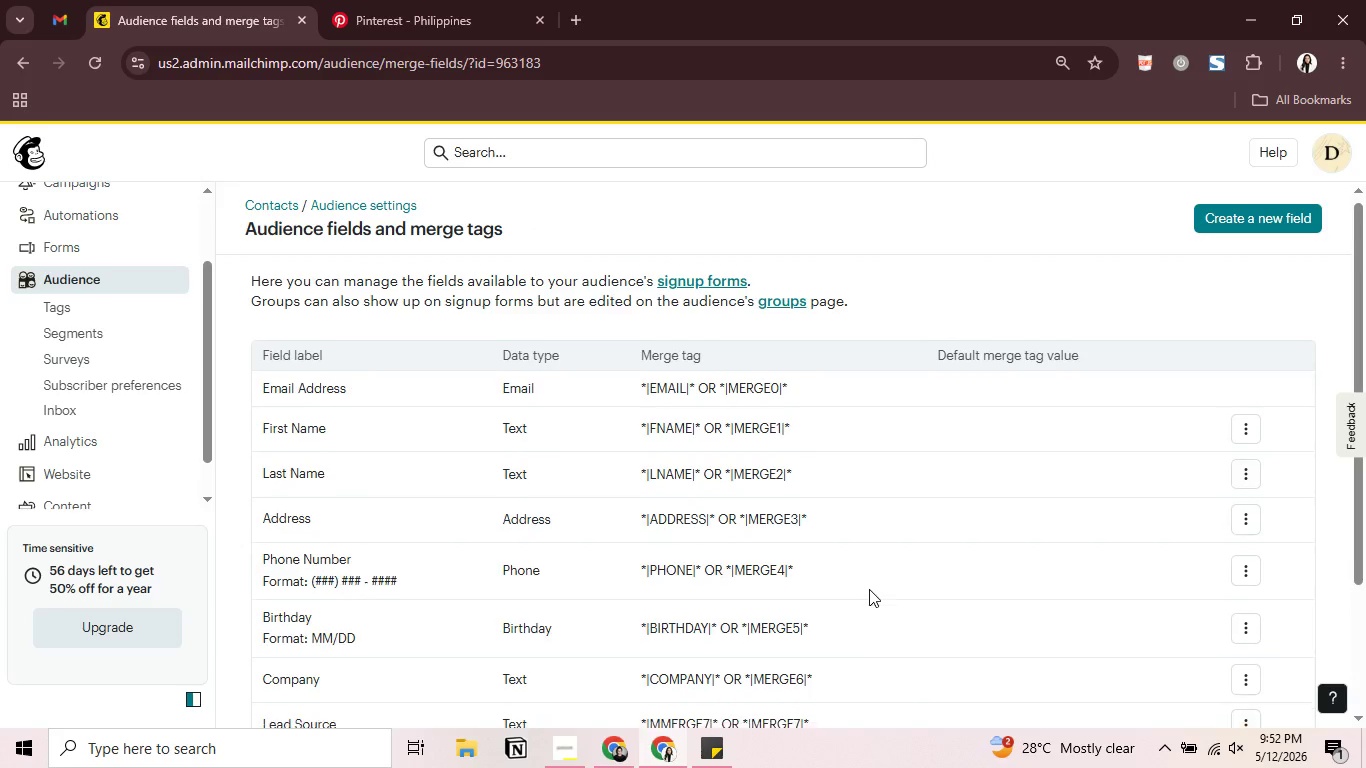 
scroll: coordinate [869, 589], scroll_direction: down, amount: 2.0
 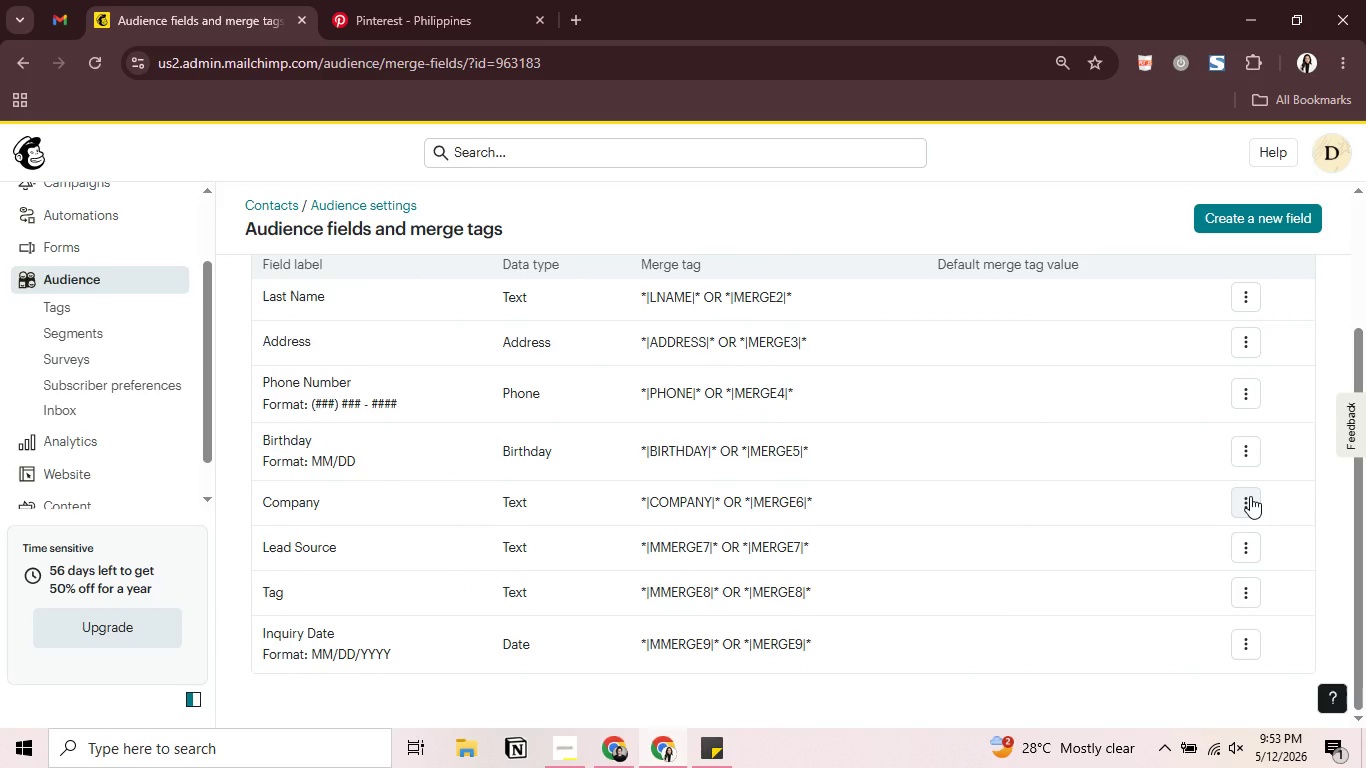 
wait(7.51)
 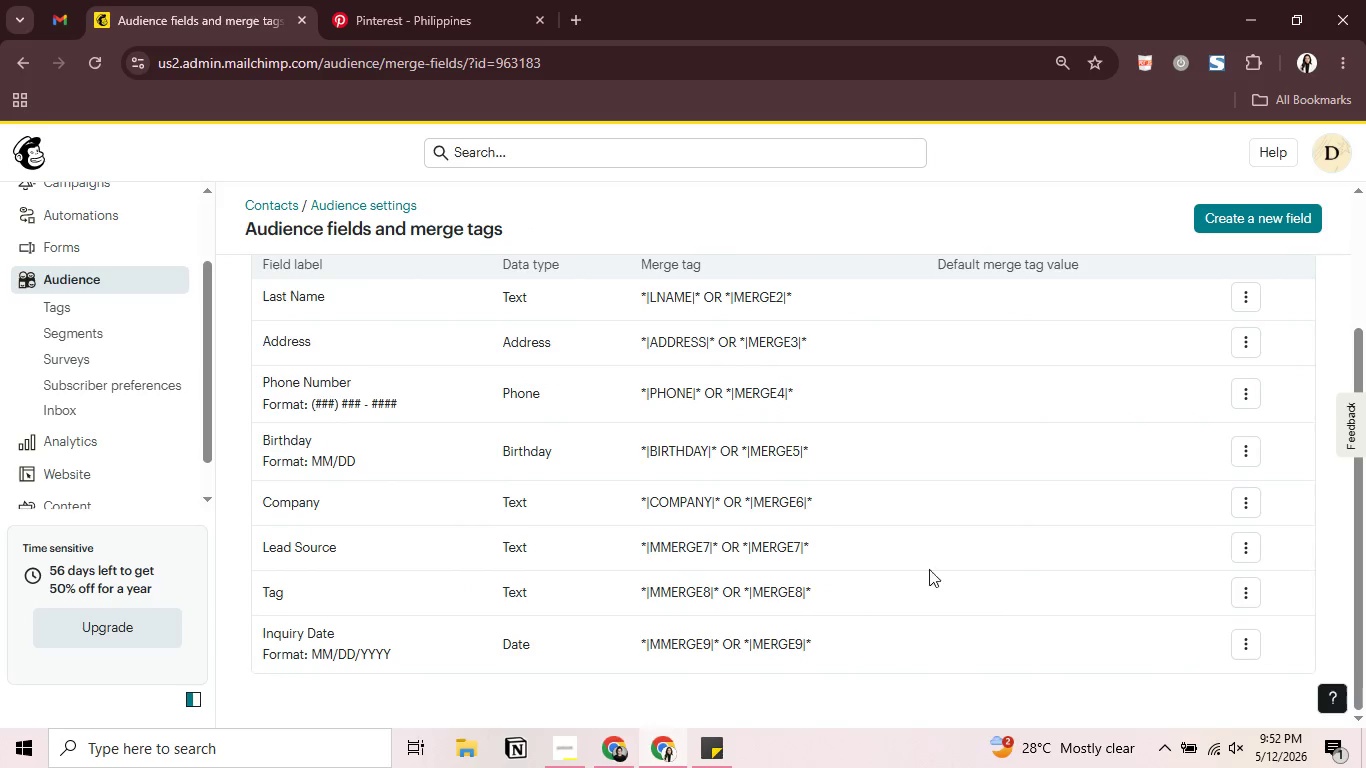 
left_click([1247, 553])
 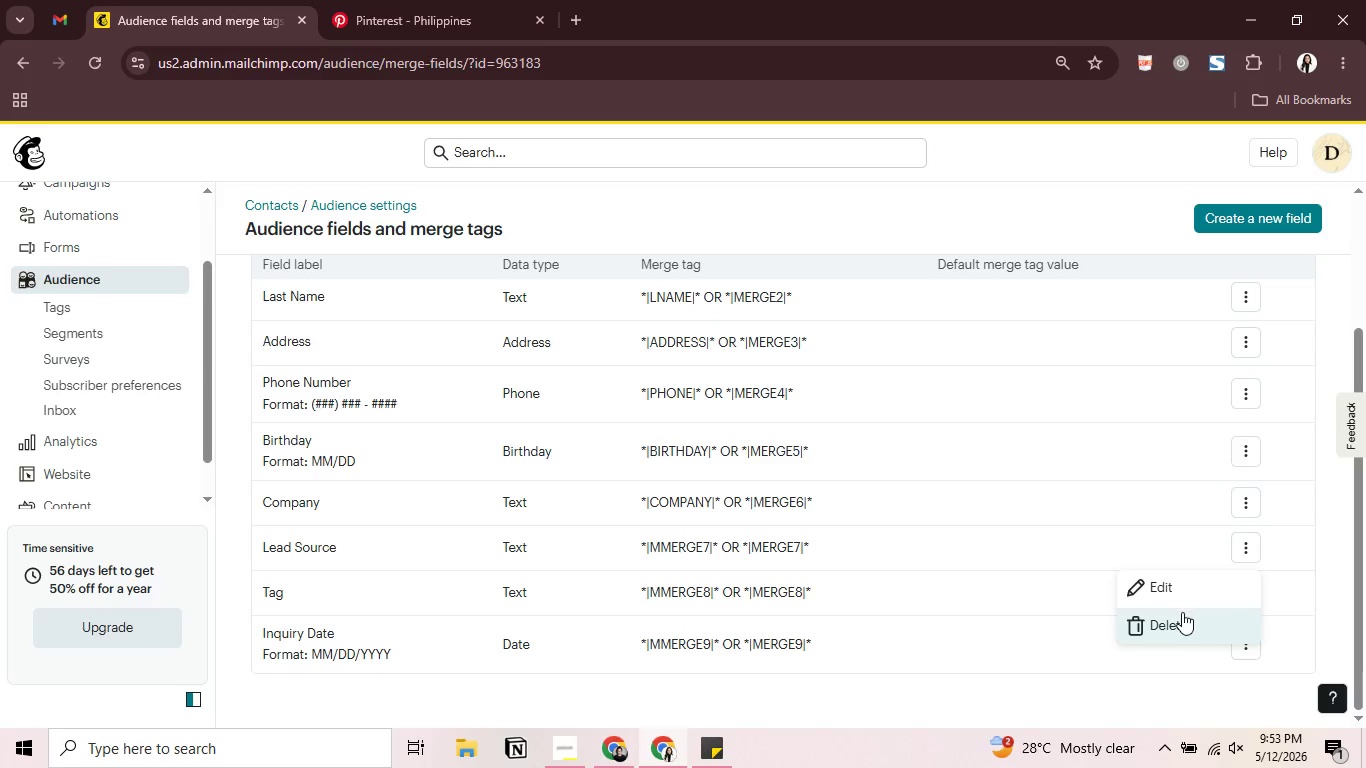 
left_click([1178, 614])
 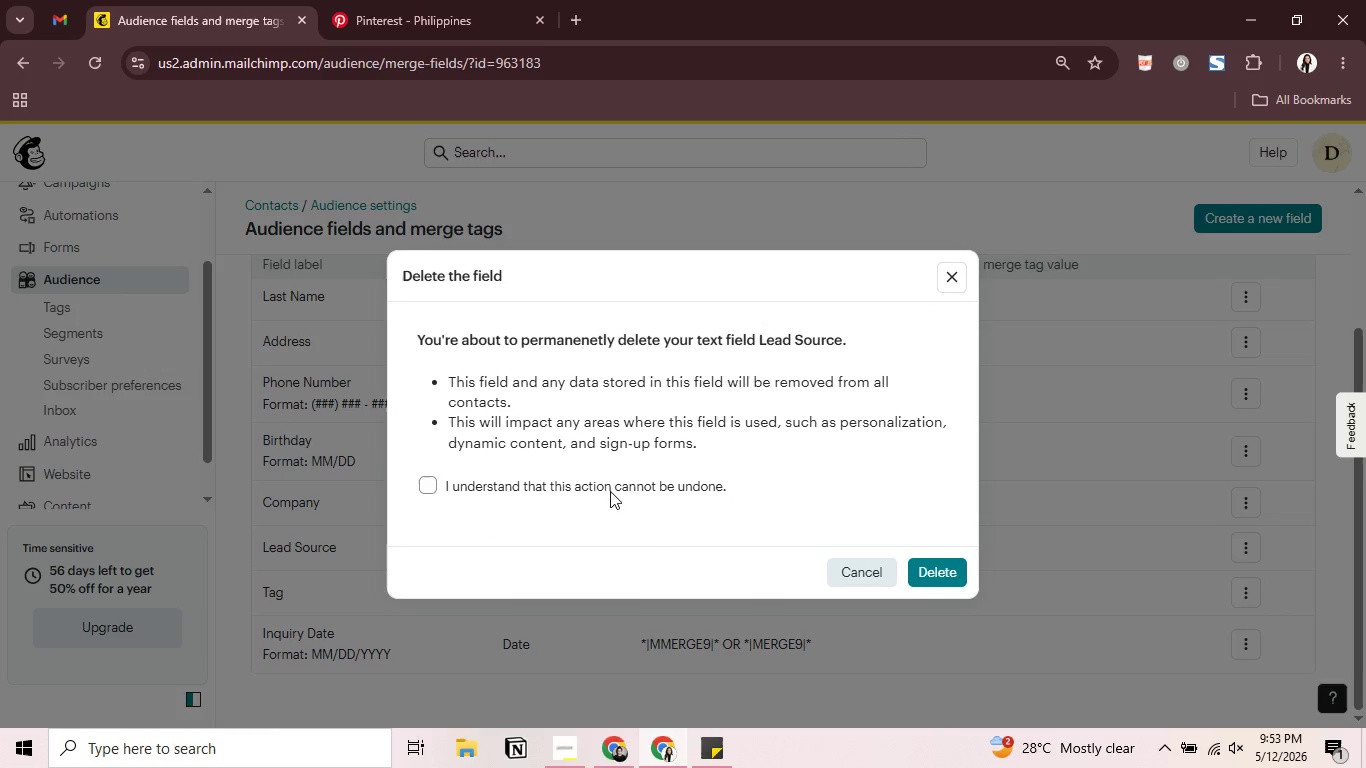 
left_click([610, 490])
 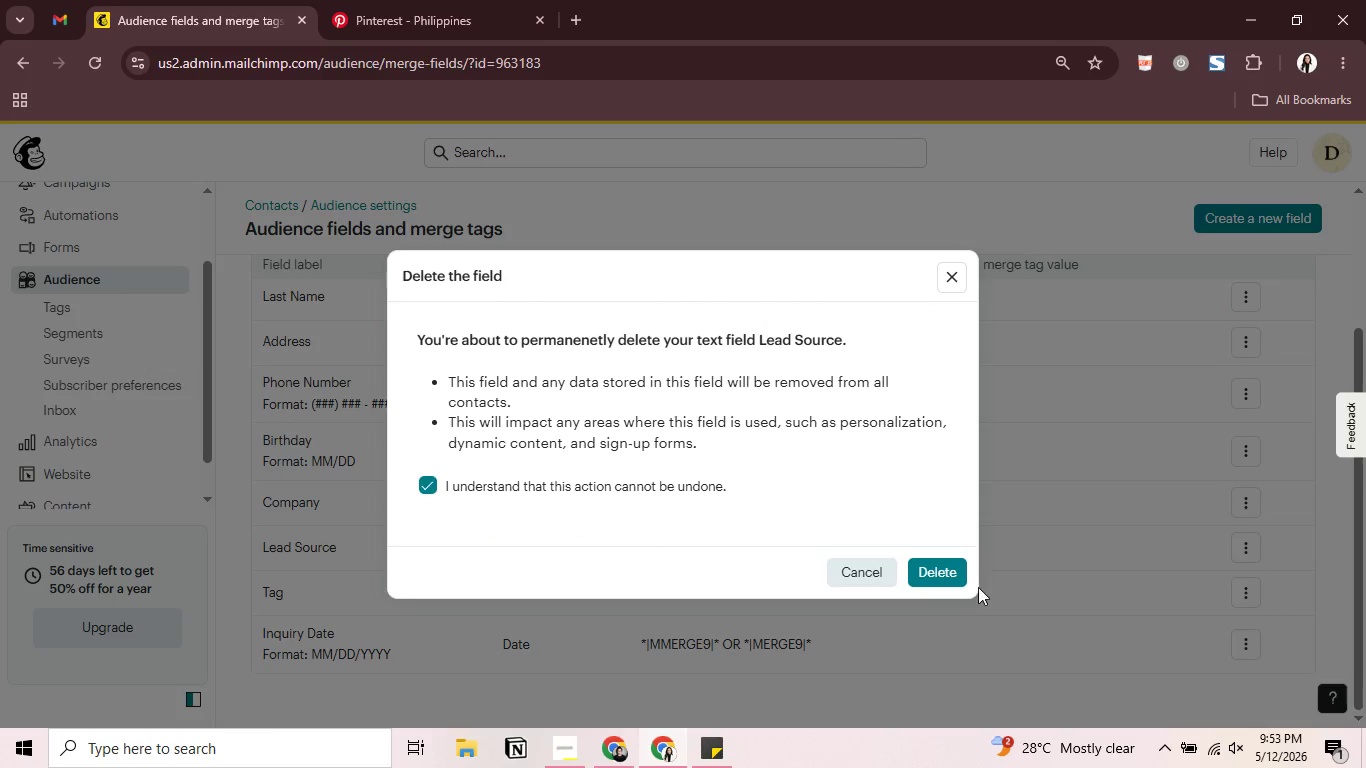 
left_click([948, 570])
 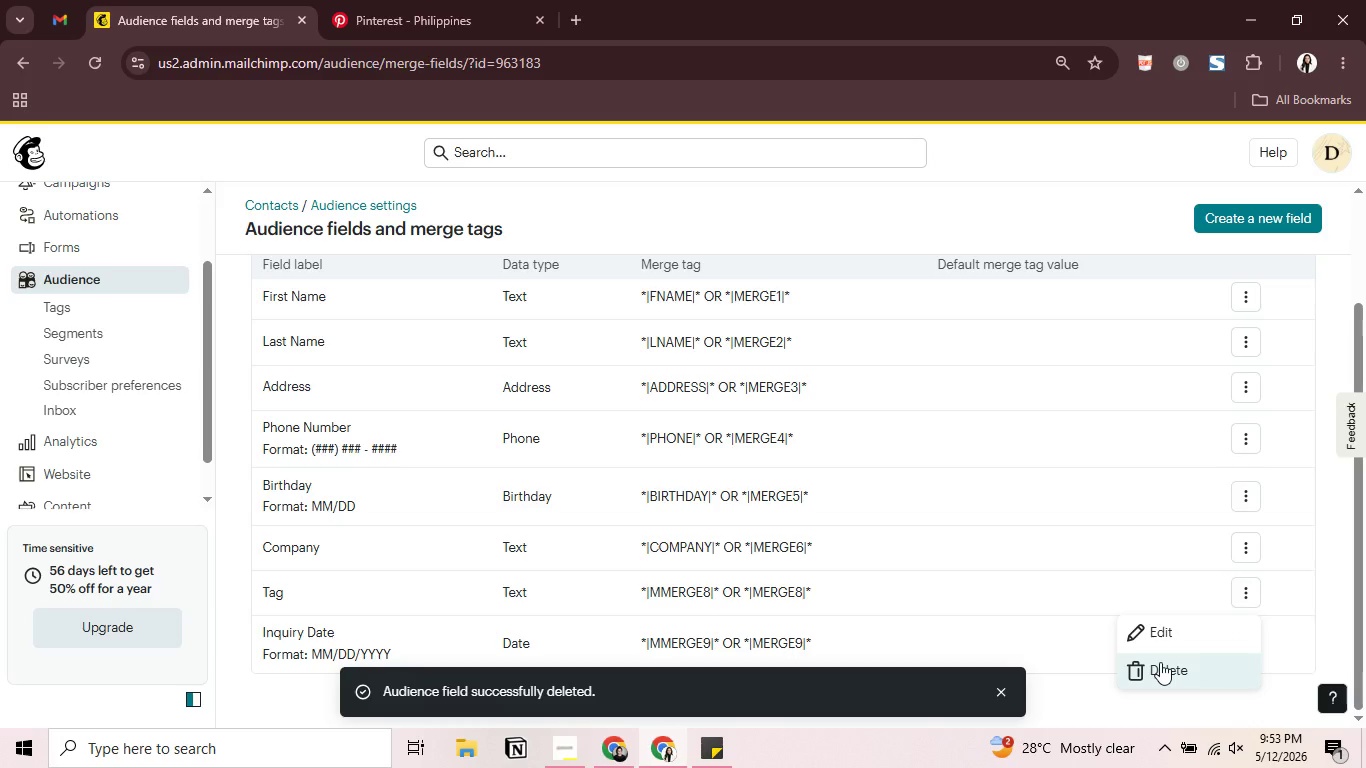 
wait(5.64)
 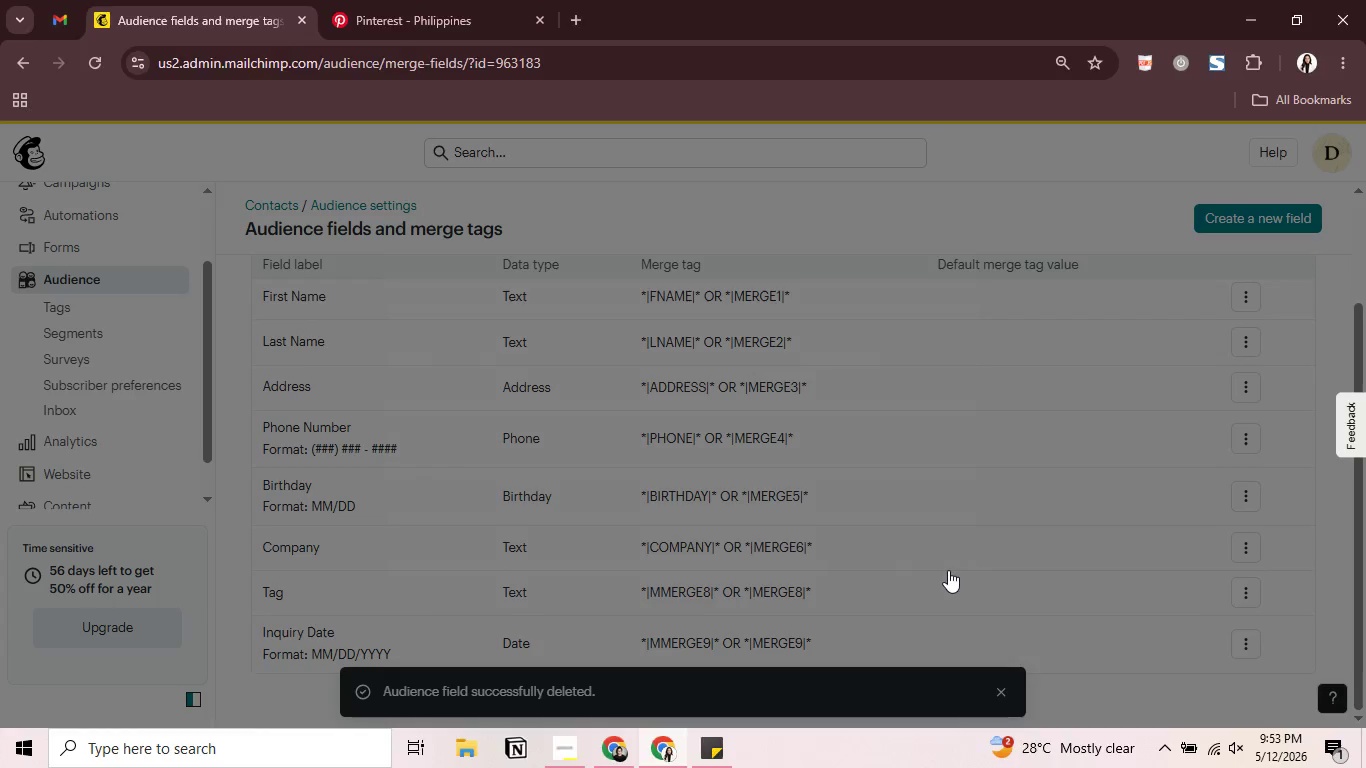 
left_click([1160, 661])
 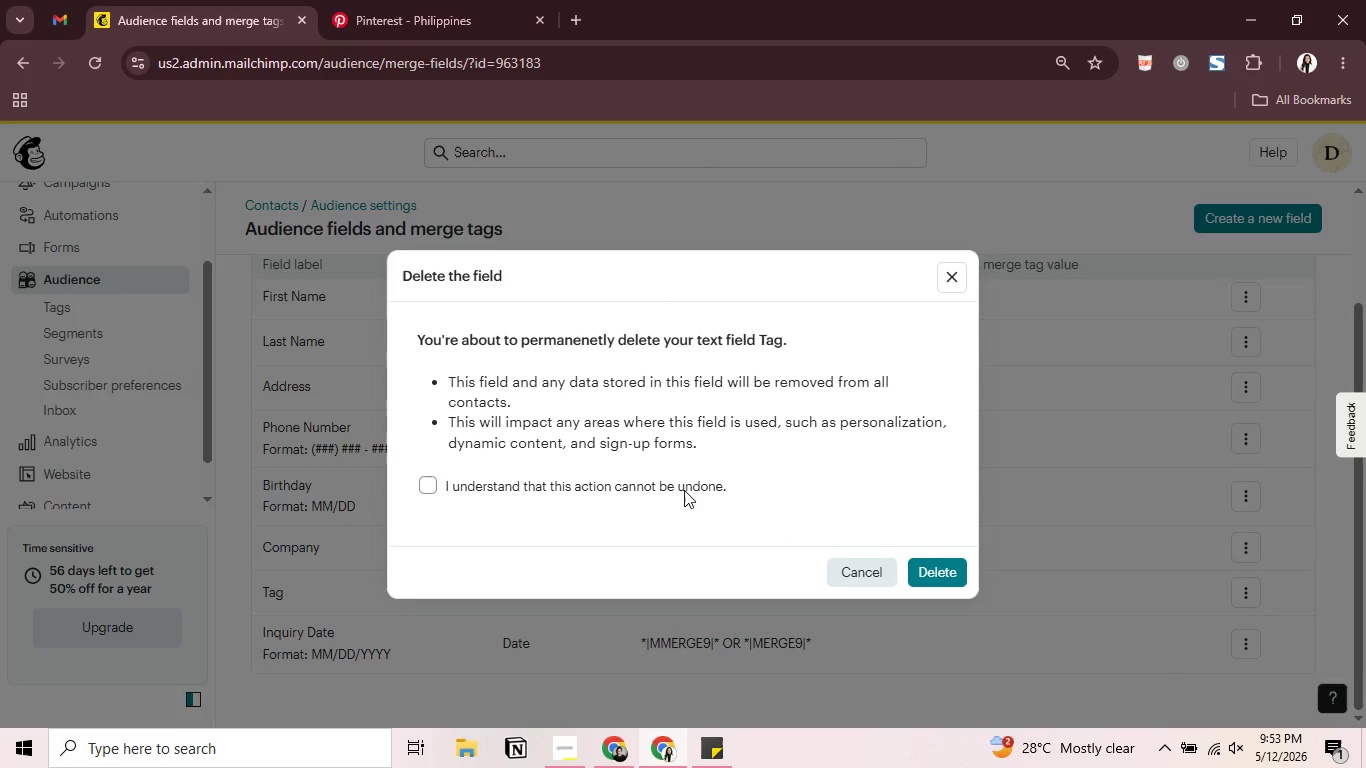 
left_click([682, 487])
 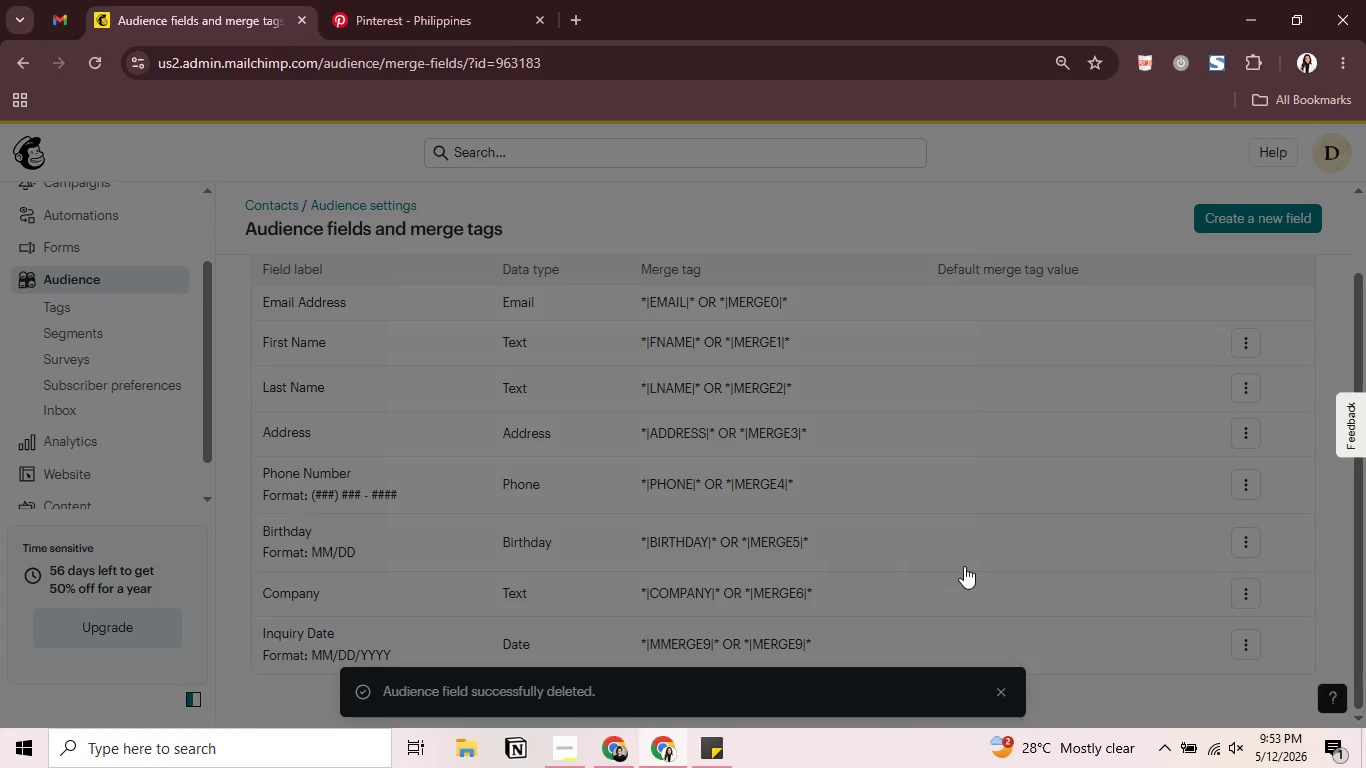 
scroll: coordinate [964, 566], scroll_direction: down, amount: 1.0
 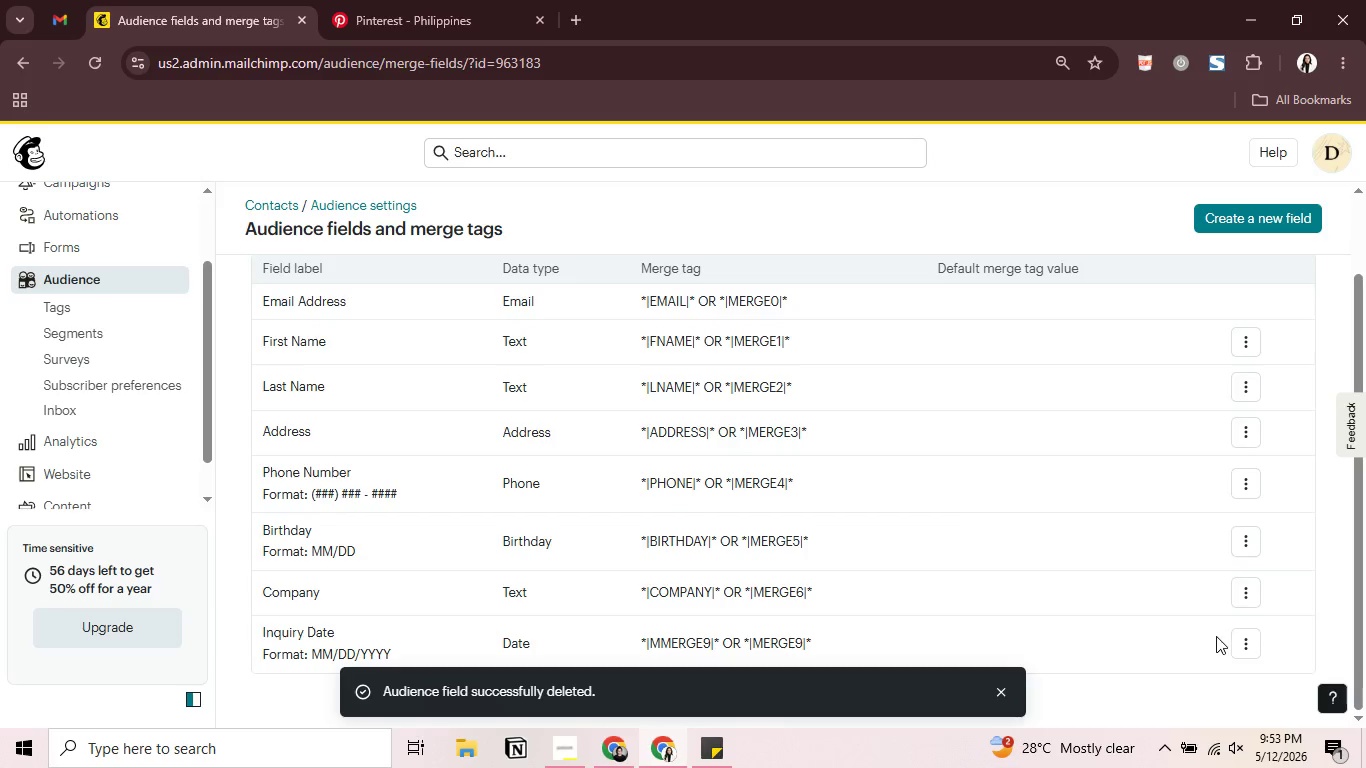 
left_click([1244, 634])
 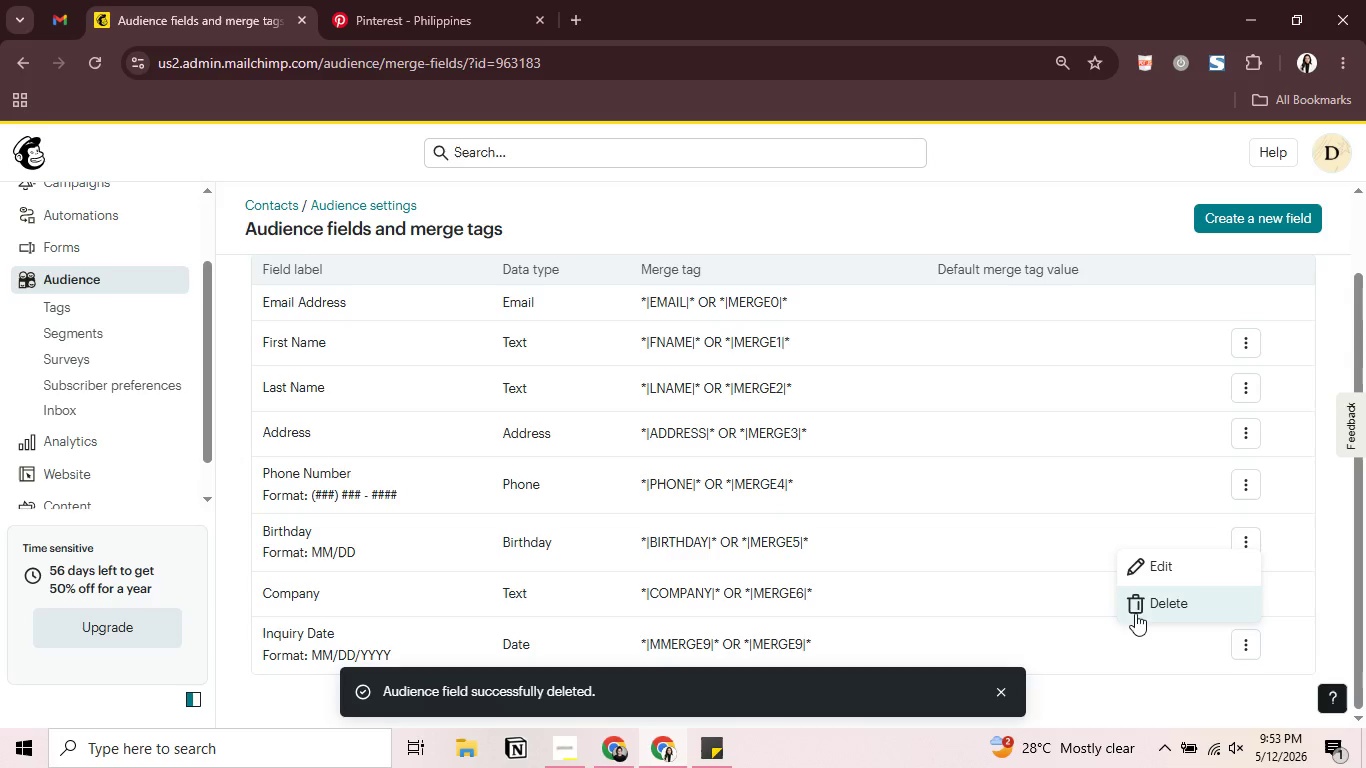 
left_click([1140, 606])
 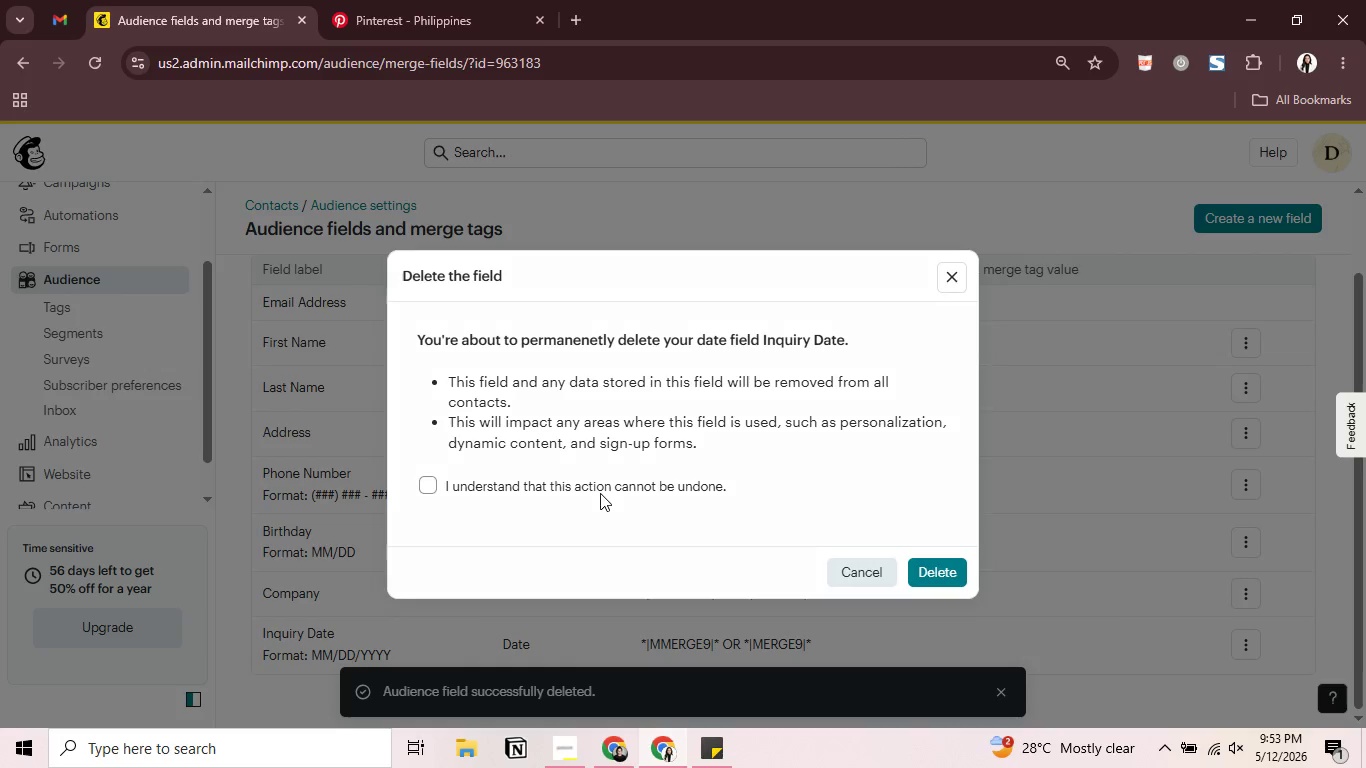 
left_click([600, 489])
 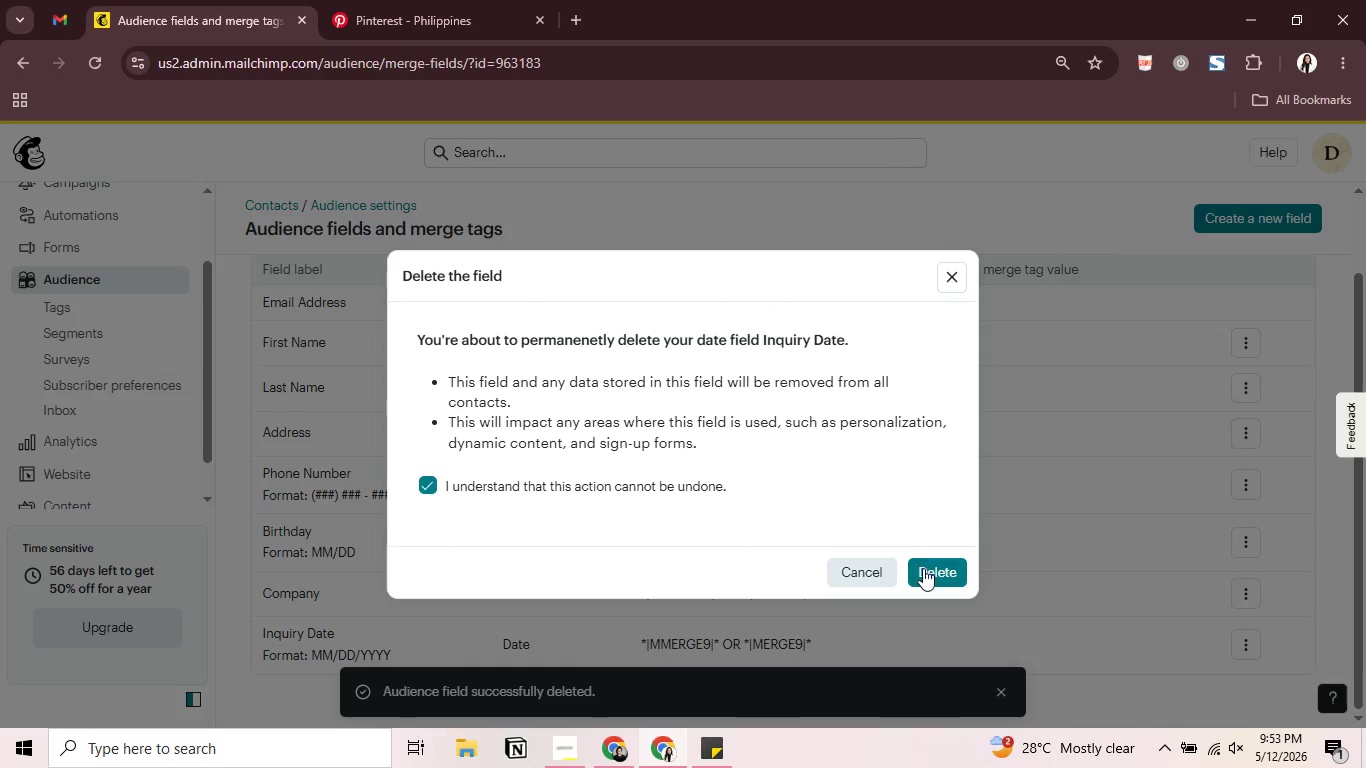 
left_click([923, 568])
 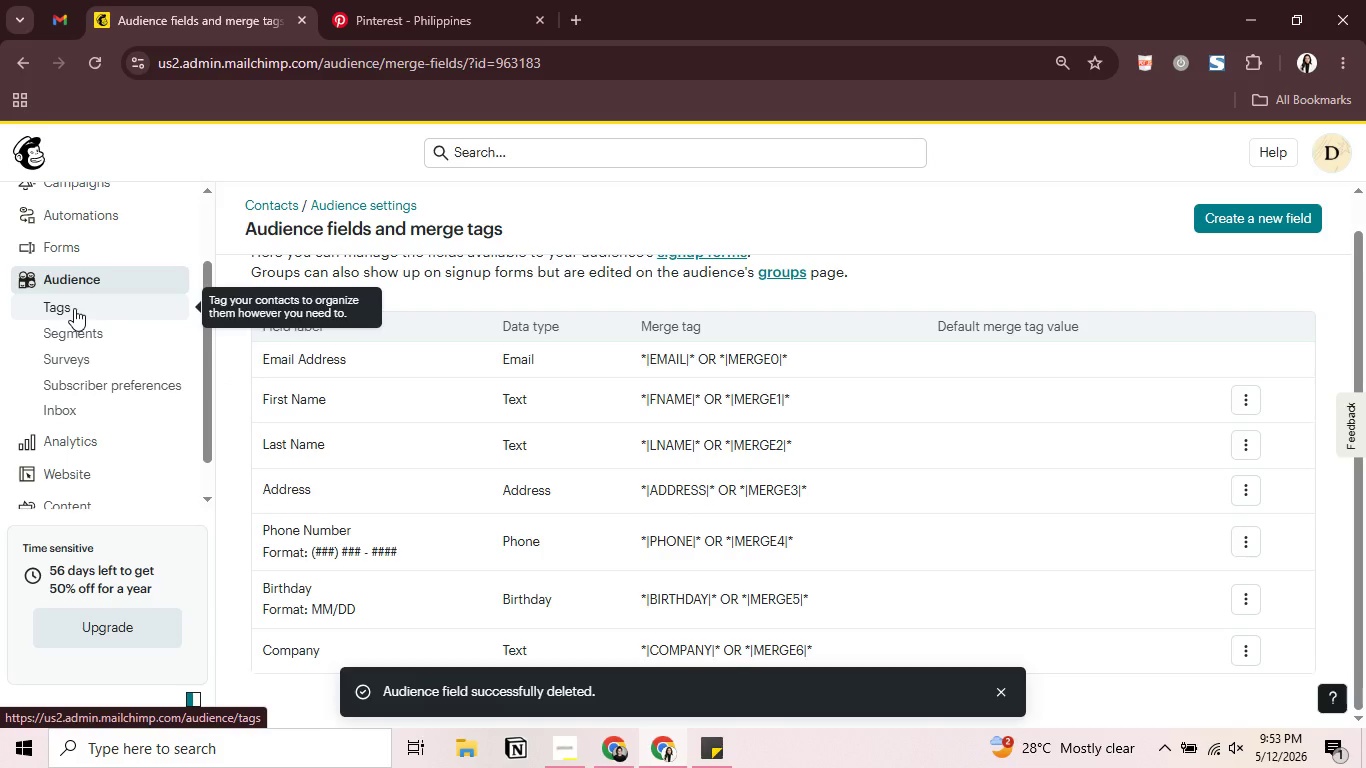 
wait(5.01)
 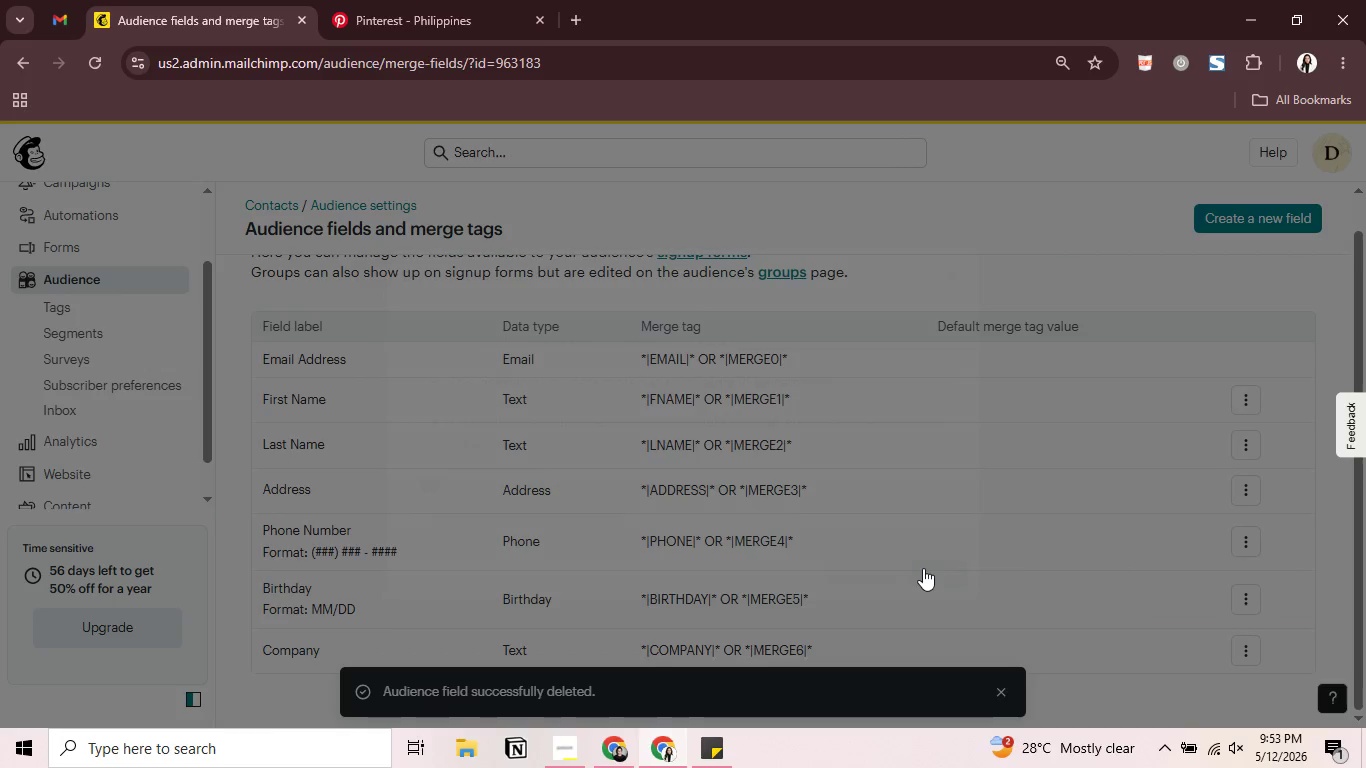 
scroll: coordinate [422, 427], scroll_direction: up, amount: 8.0
 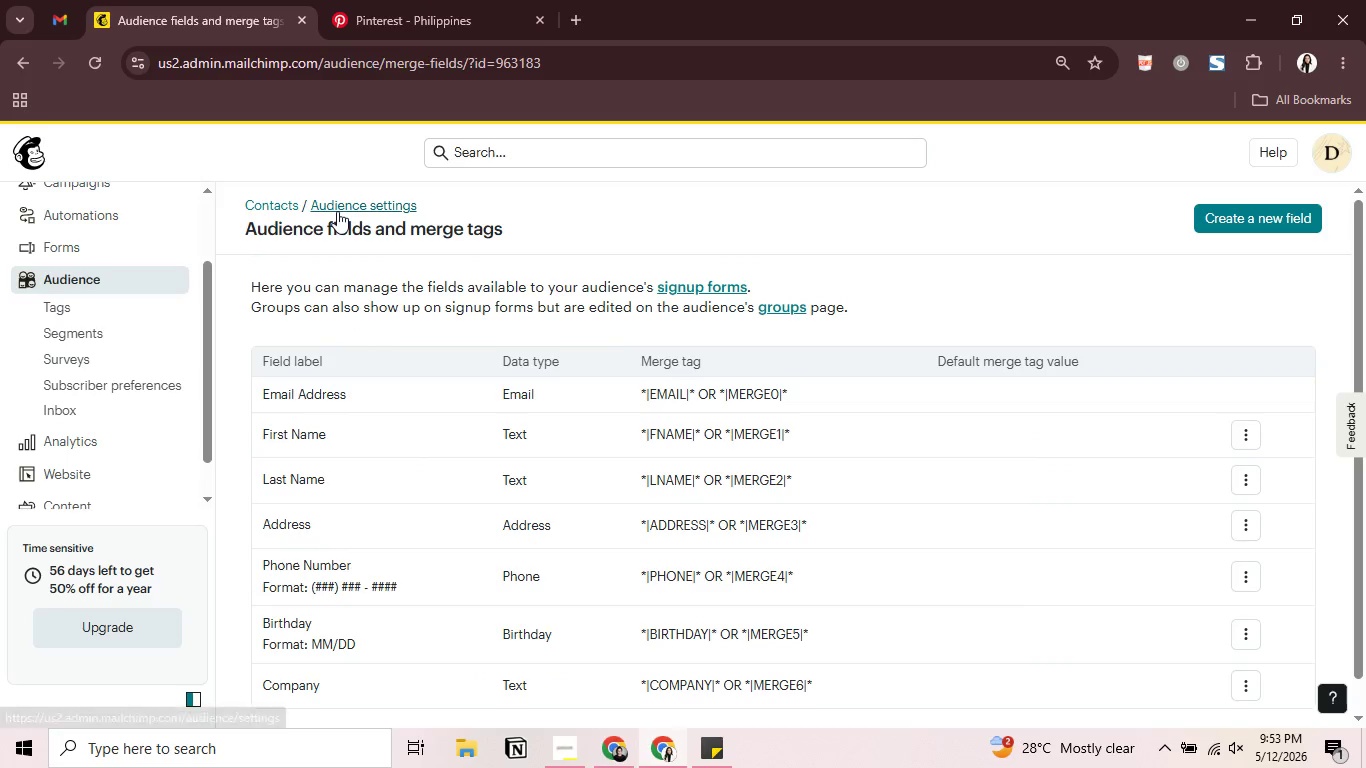 
left_click([337, 211])
 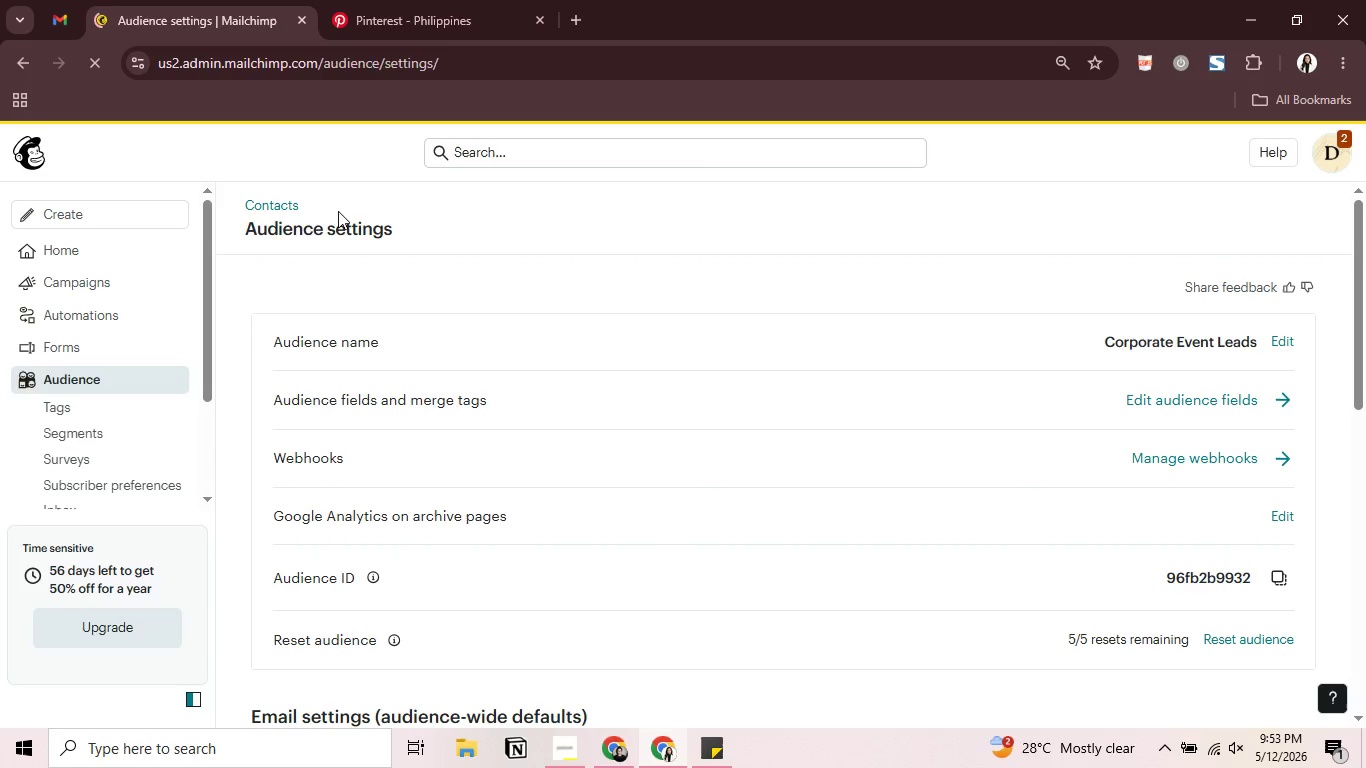 
wait(20.62)
 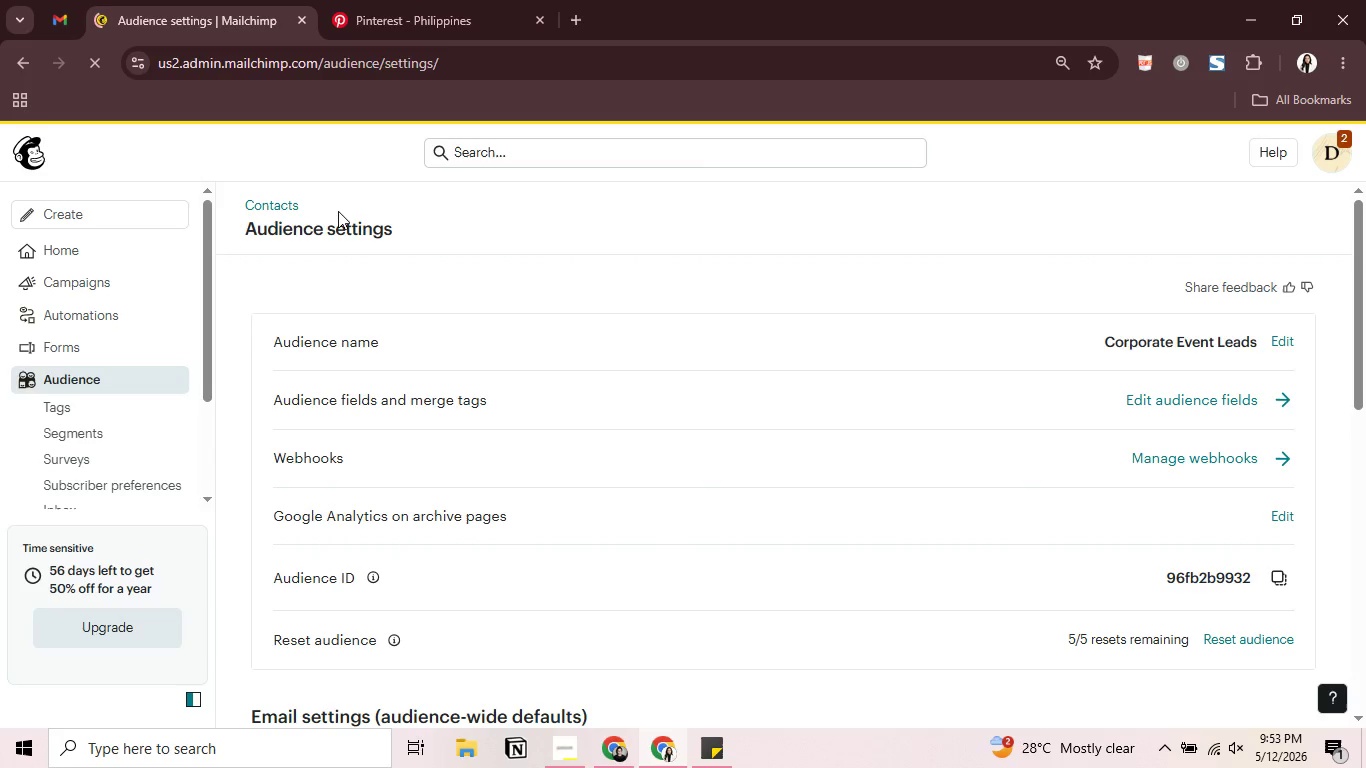 
left_click([335, 328])
 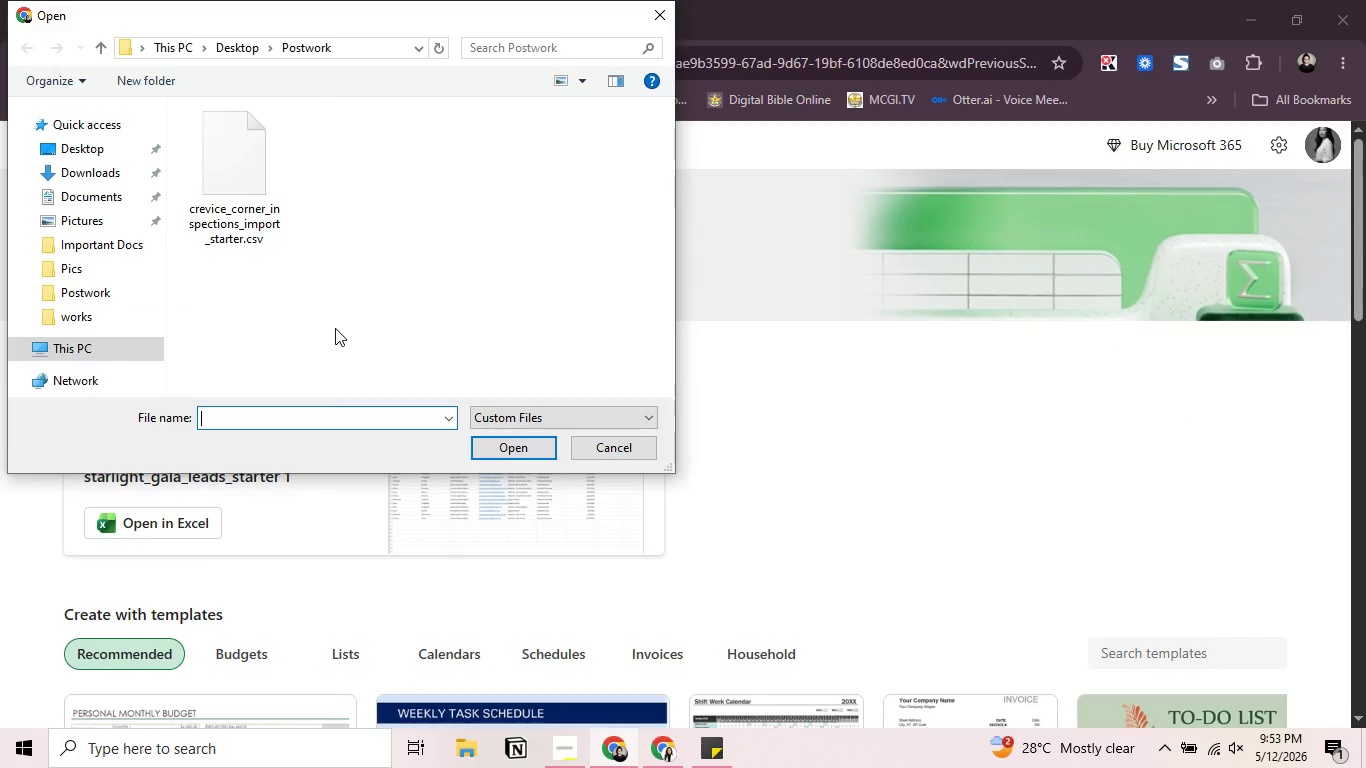 
left_click([250, 173])
 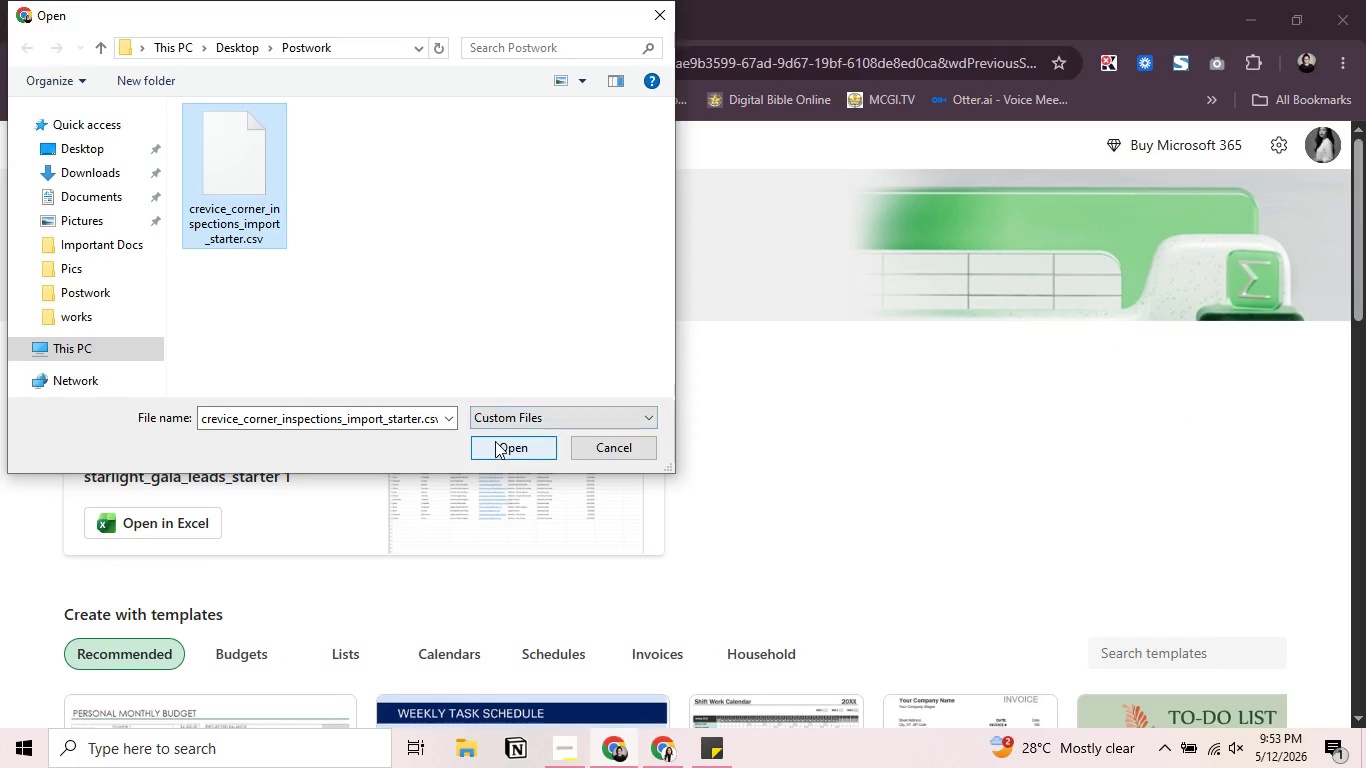 
left_click([495, 441])
 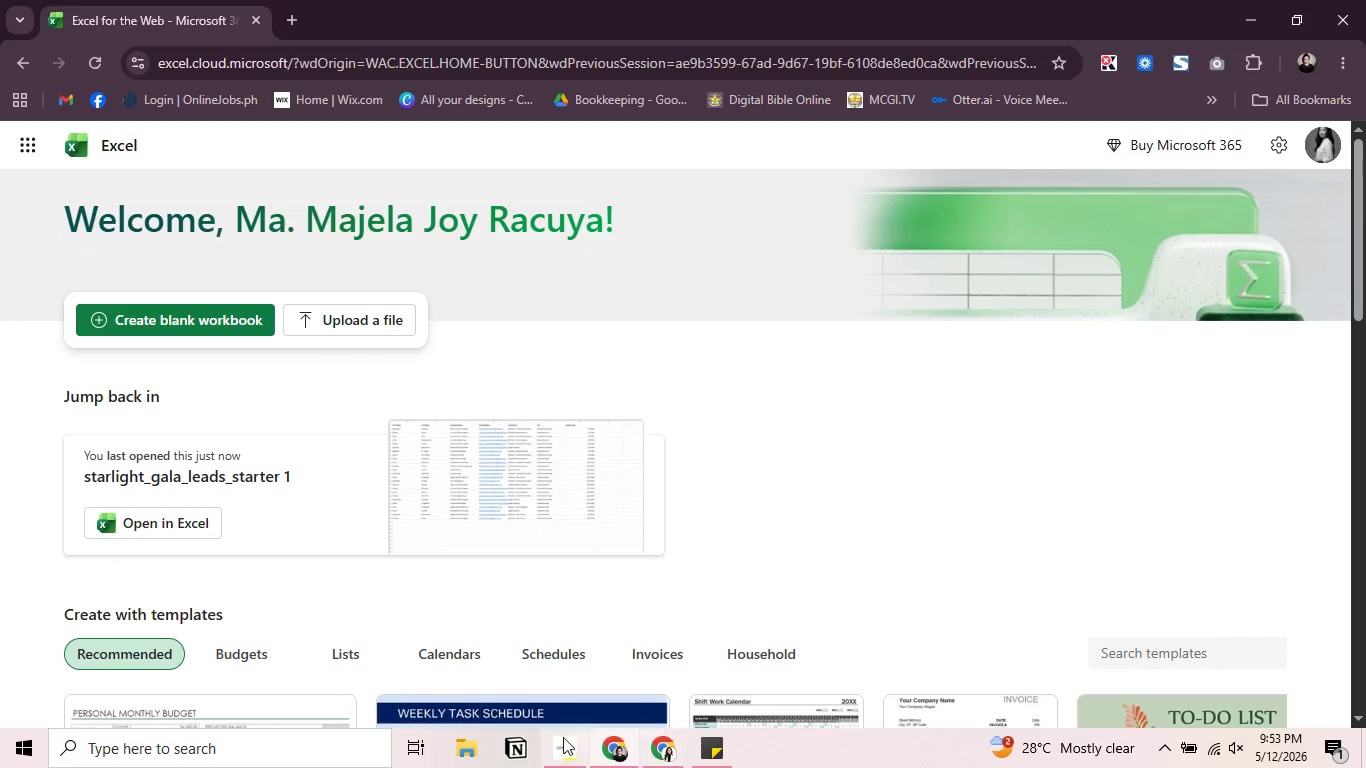 
left_click([575, 739])